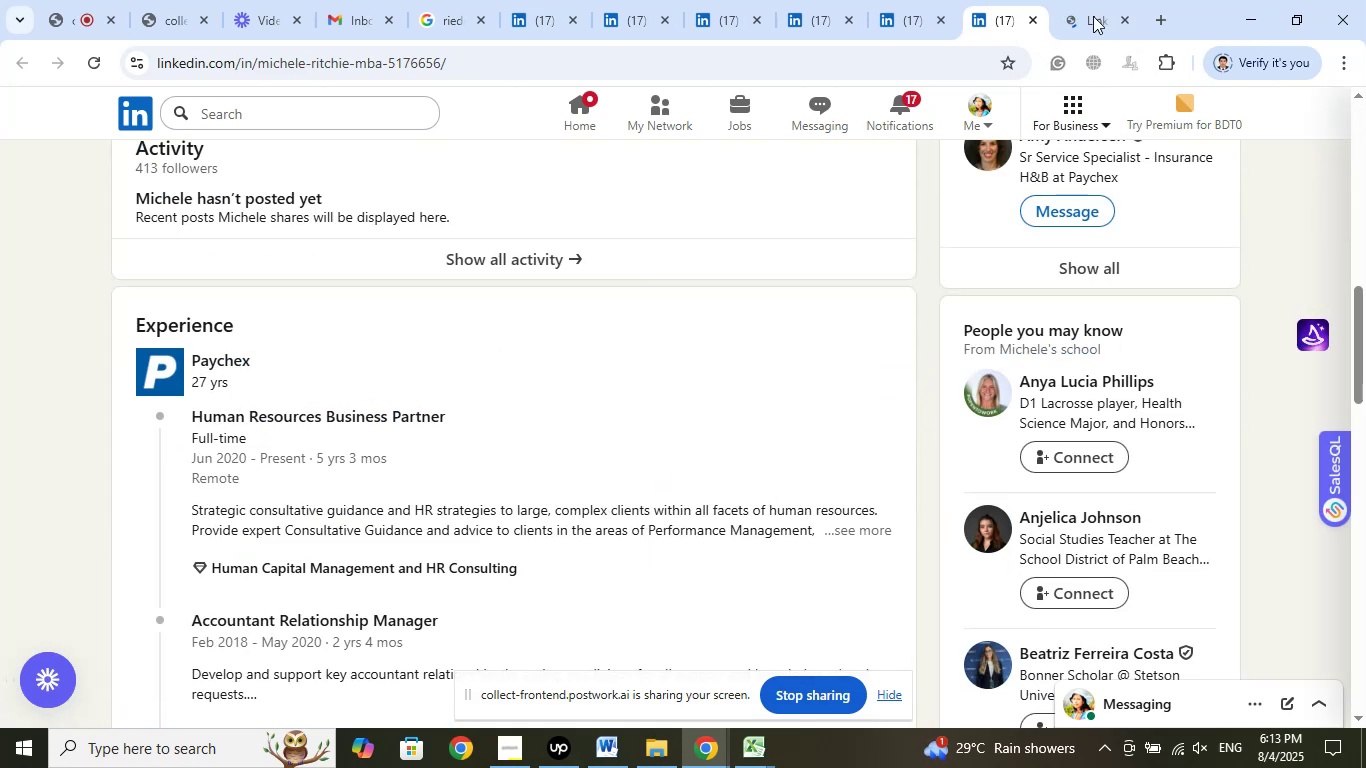 
left_click([1089, 4])
 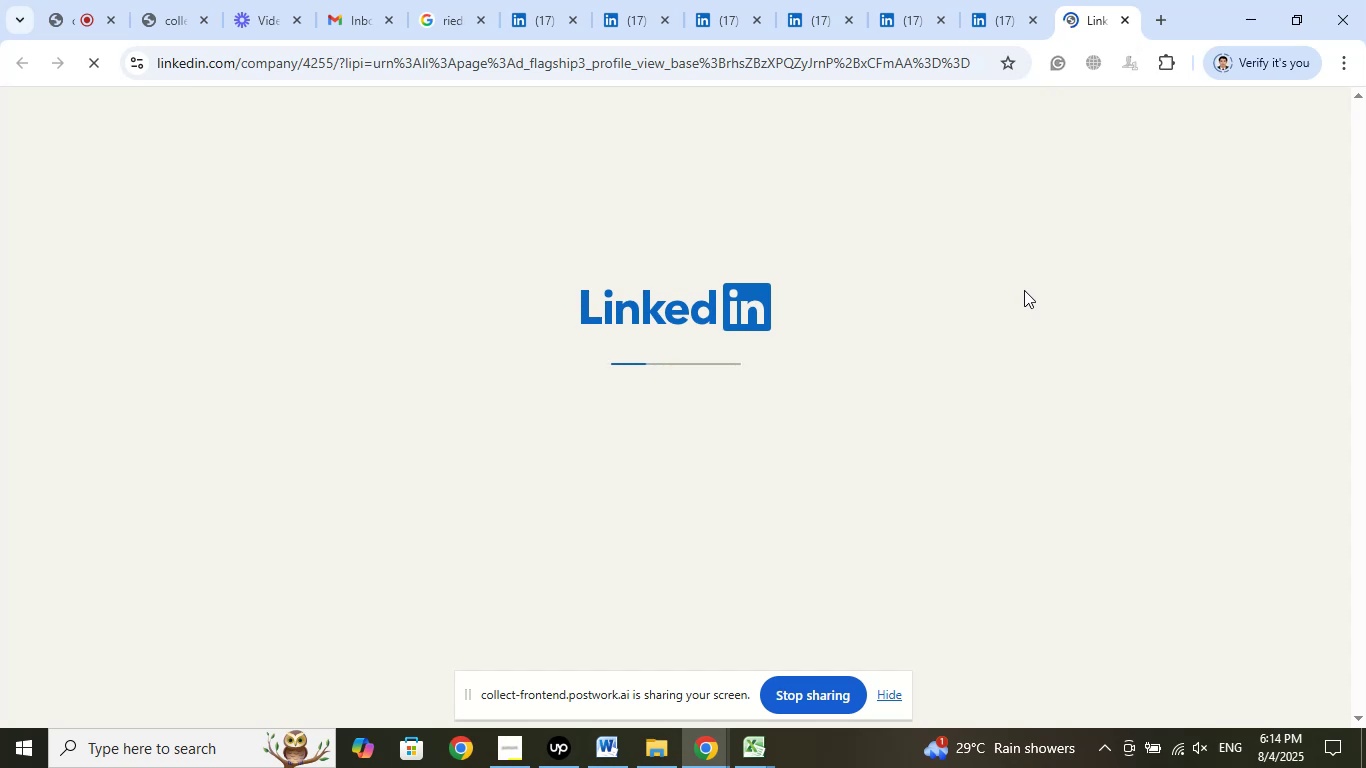 
wait(9.33)
 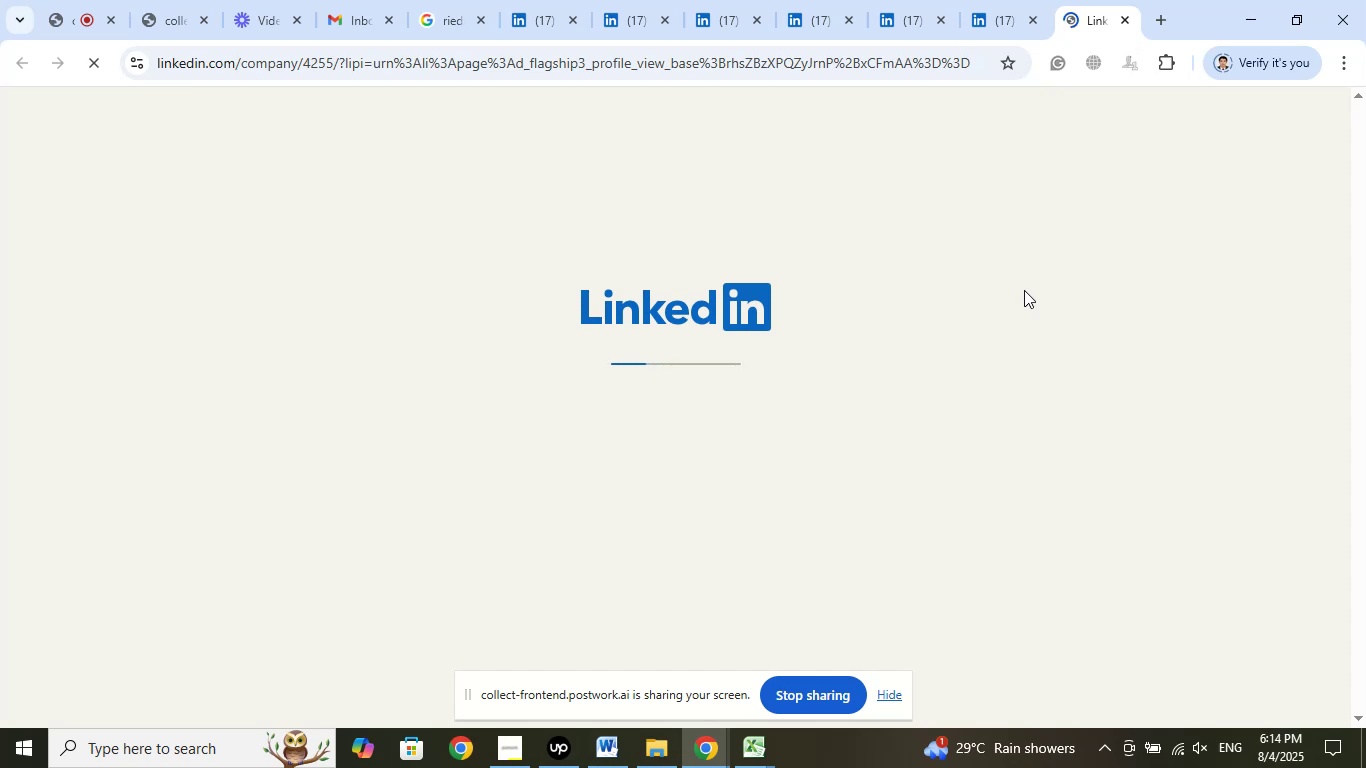 
left_click([1010, 0])
 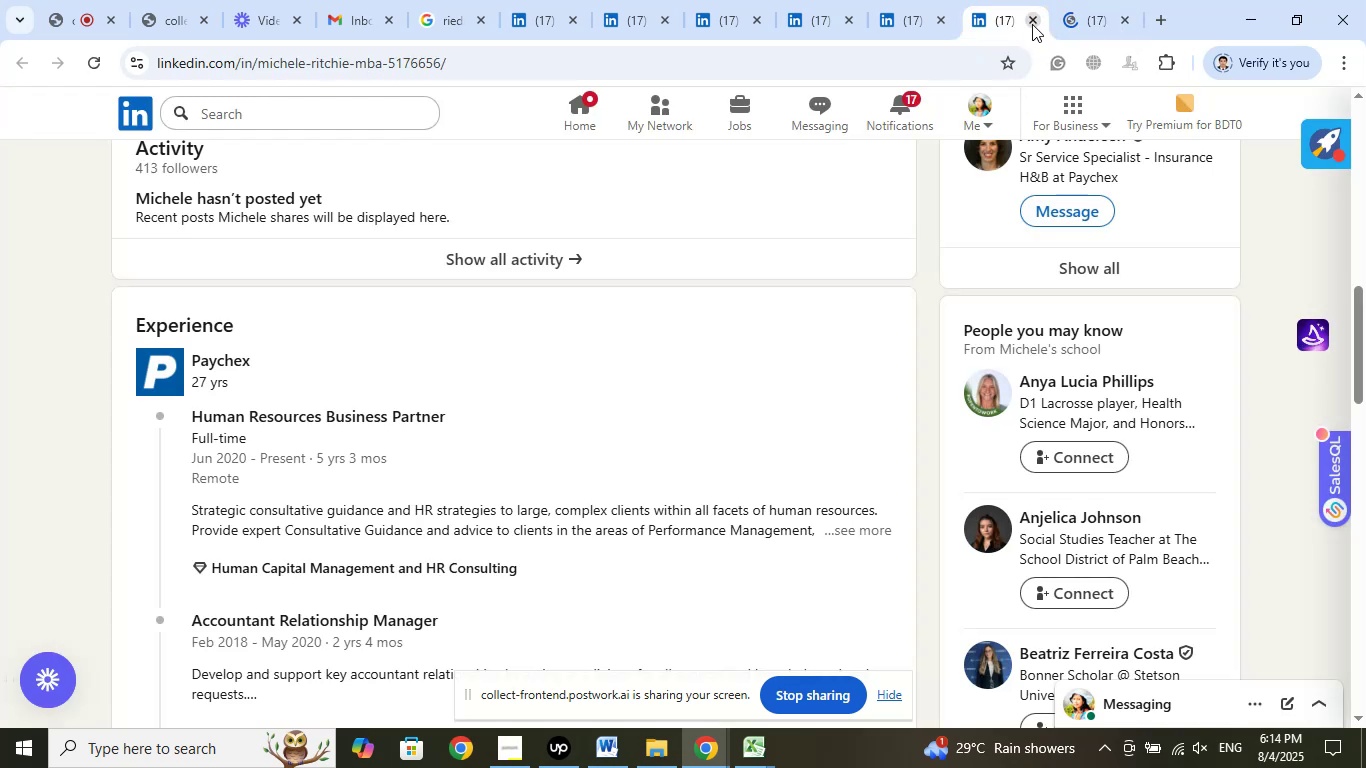 
left_click([1032, 21])
 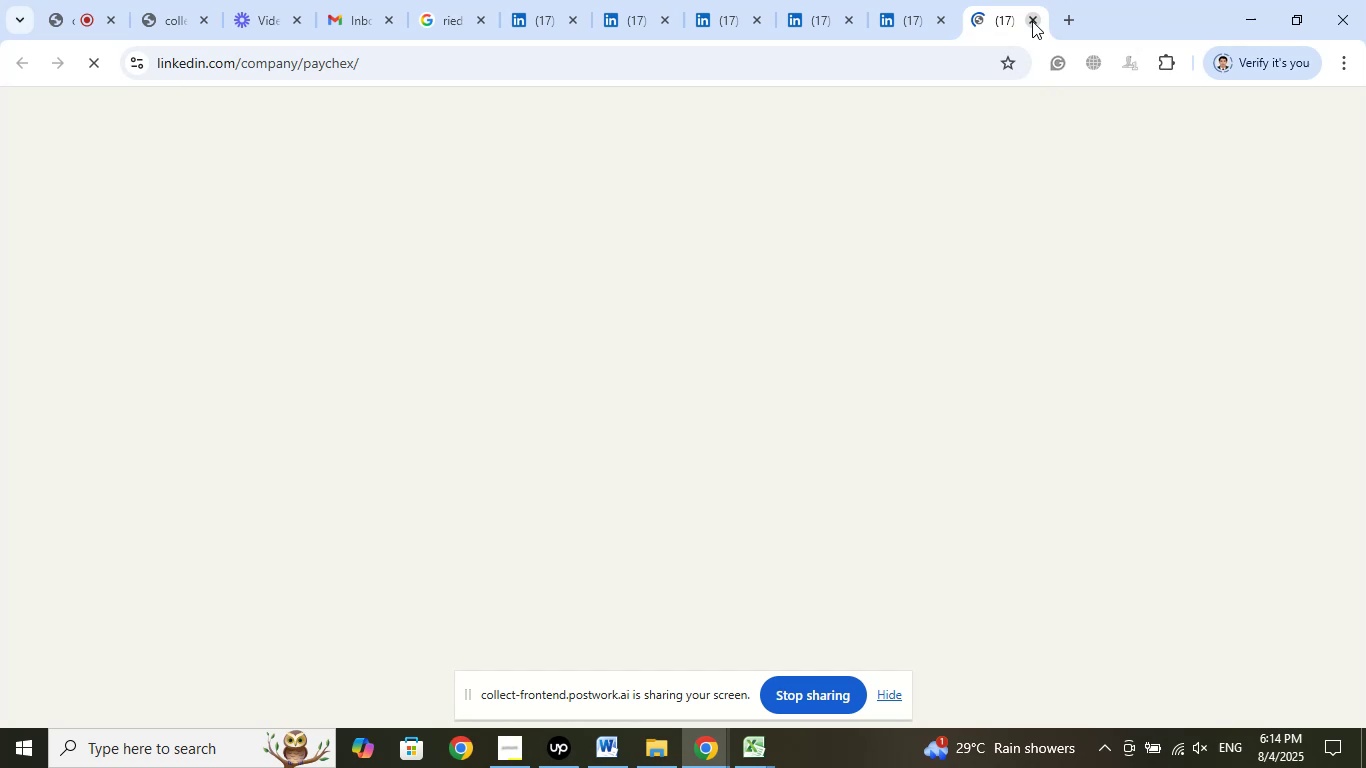 
left_click([1032, 21])
 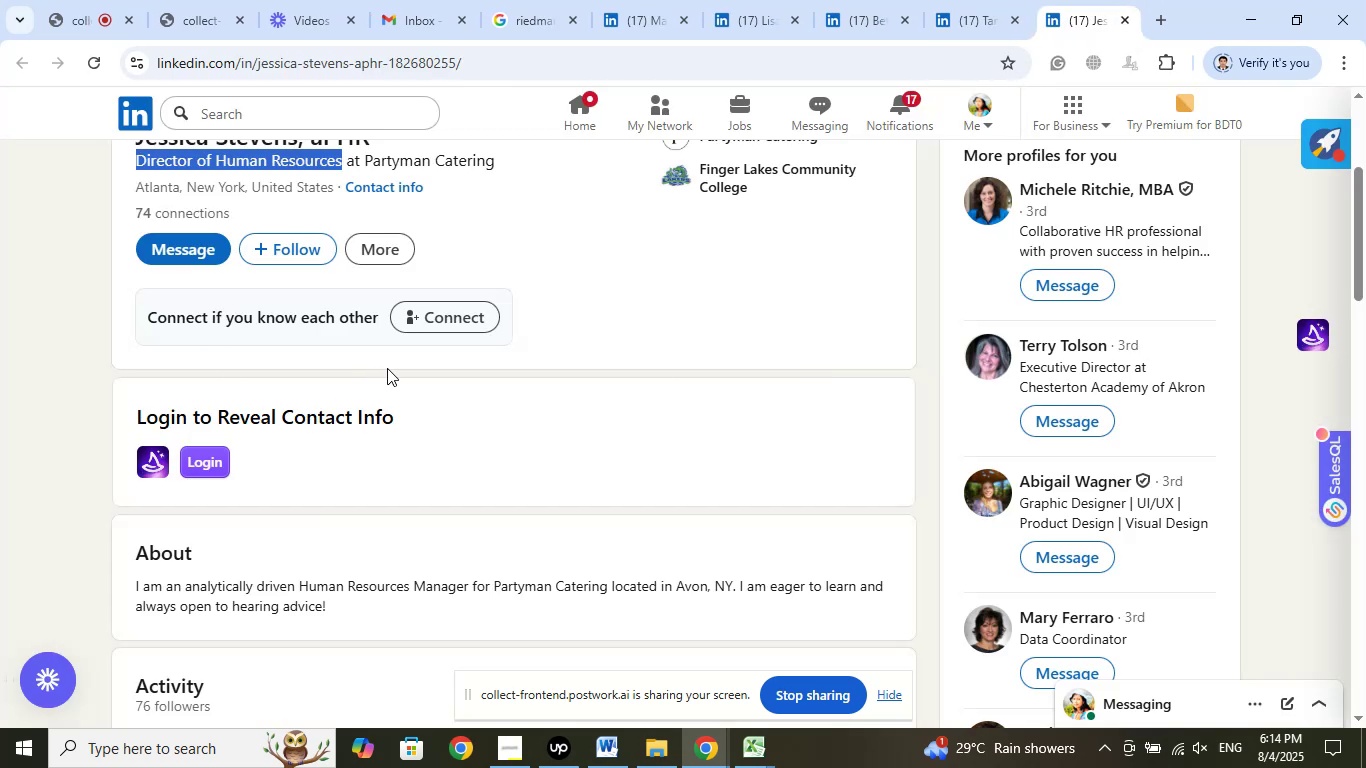 
wait(8.78)
 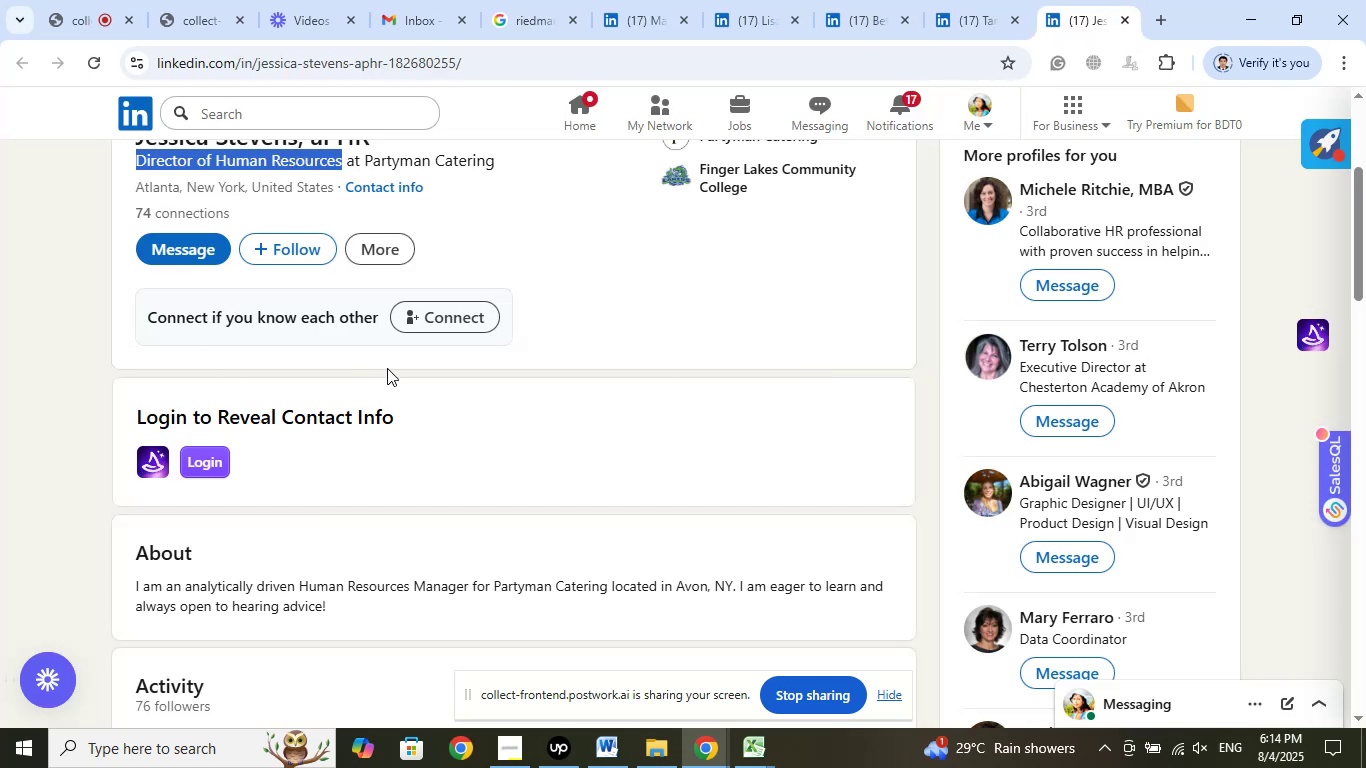 
left_click([98, 0])
 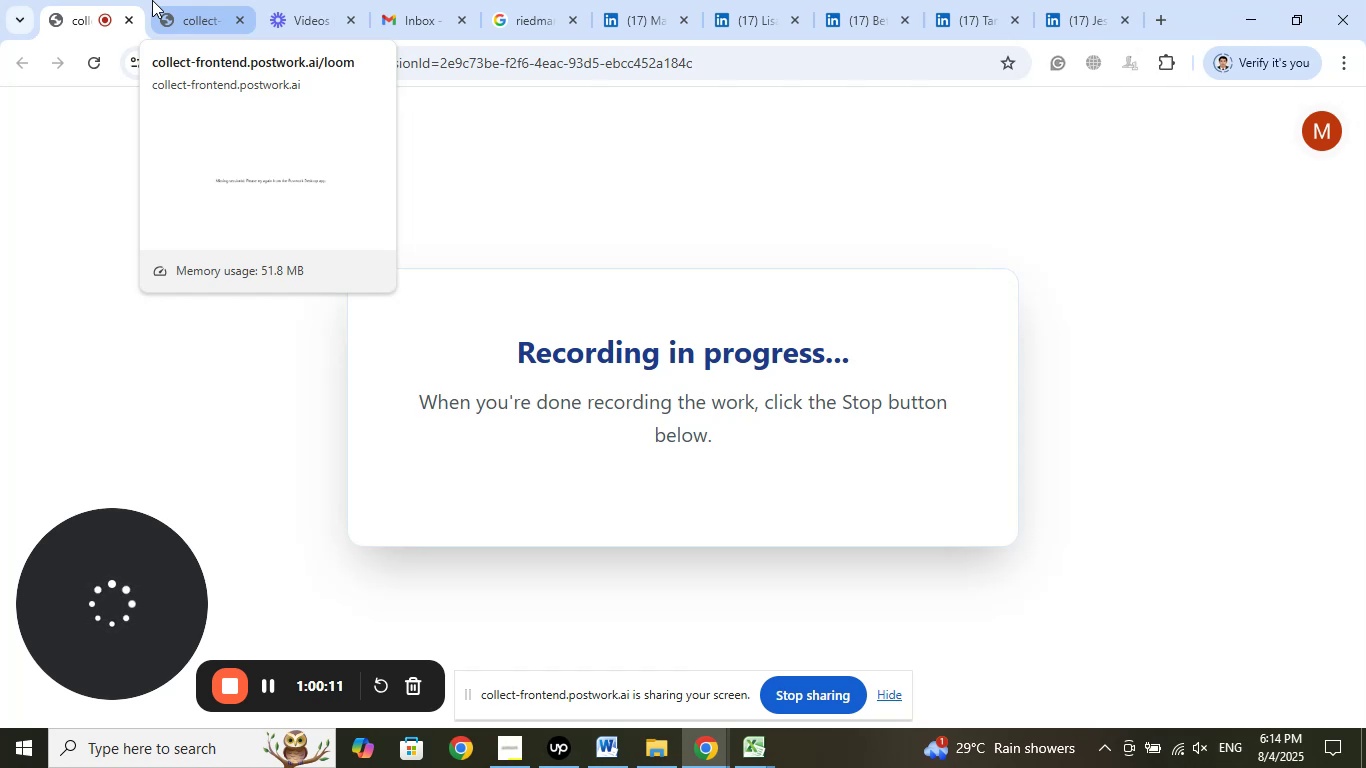 
wait(17.92)
 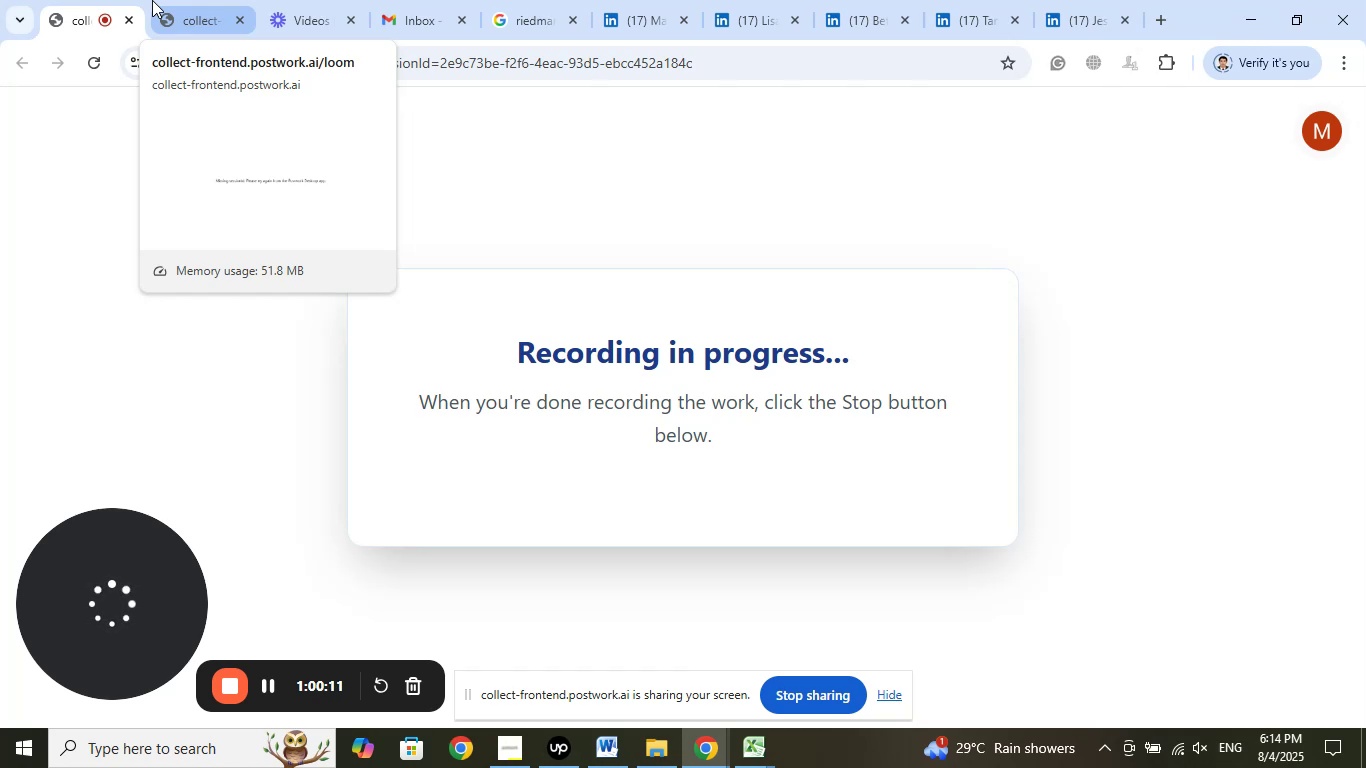 
left_click([286, 0])
 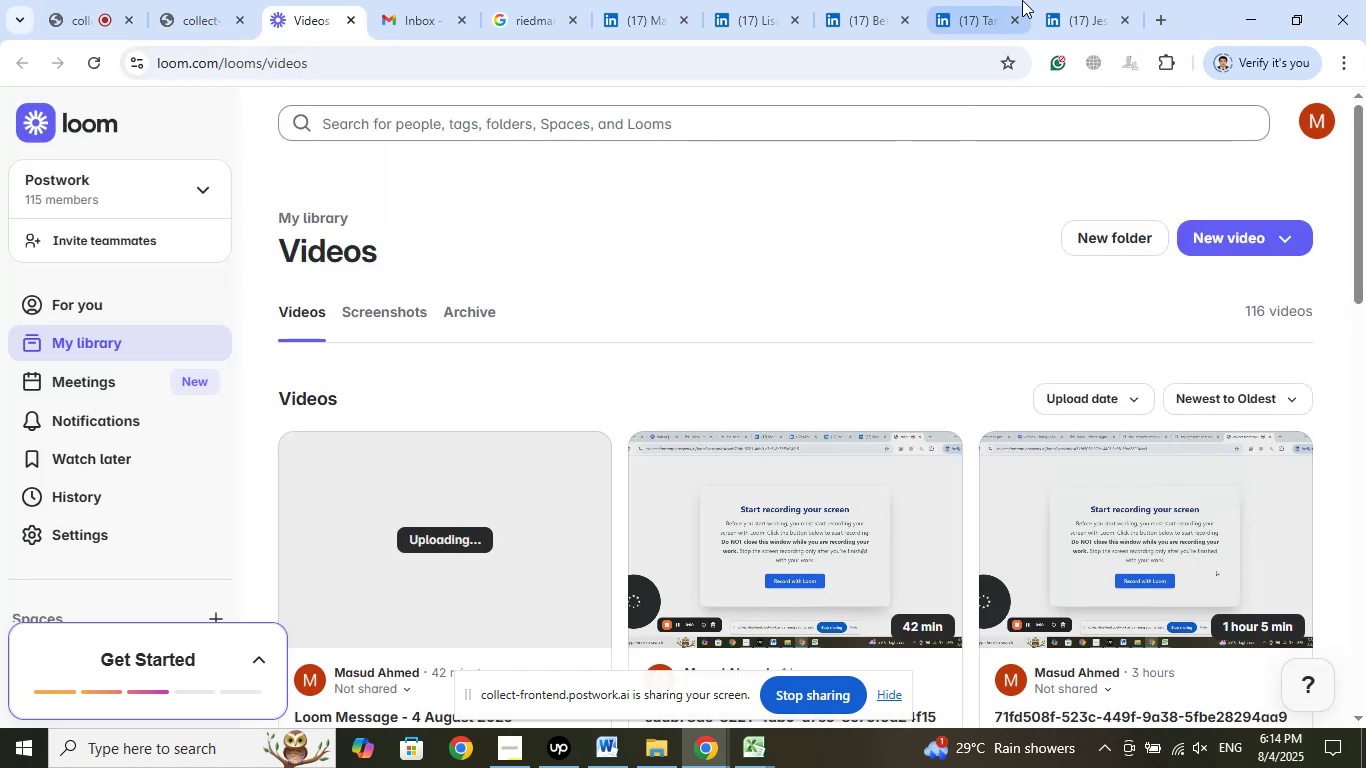 
left_click([1073, 0])
 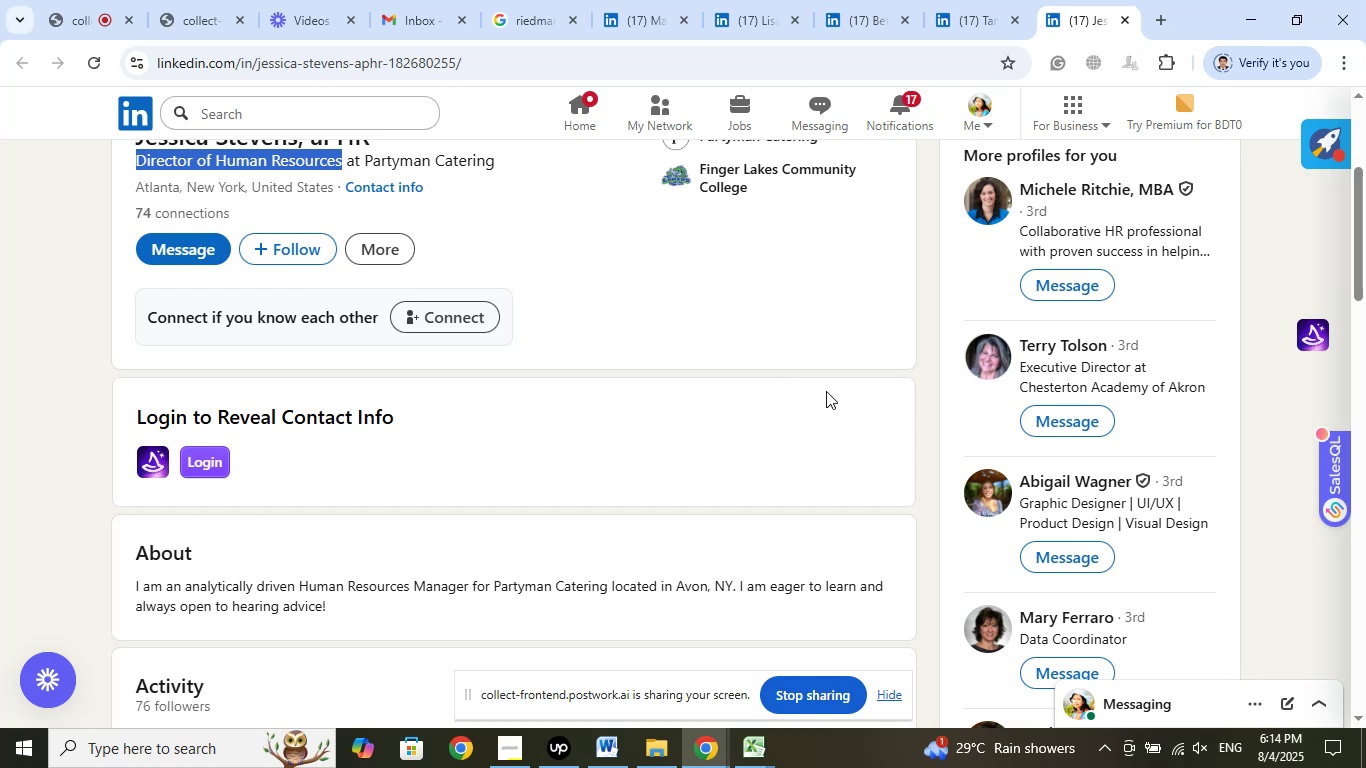 
scroll: coordinate [1224, 323], scroll_direction: down, amount: 4.0
 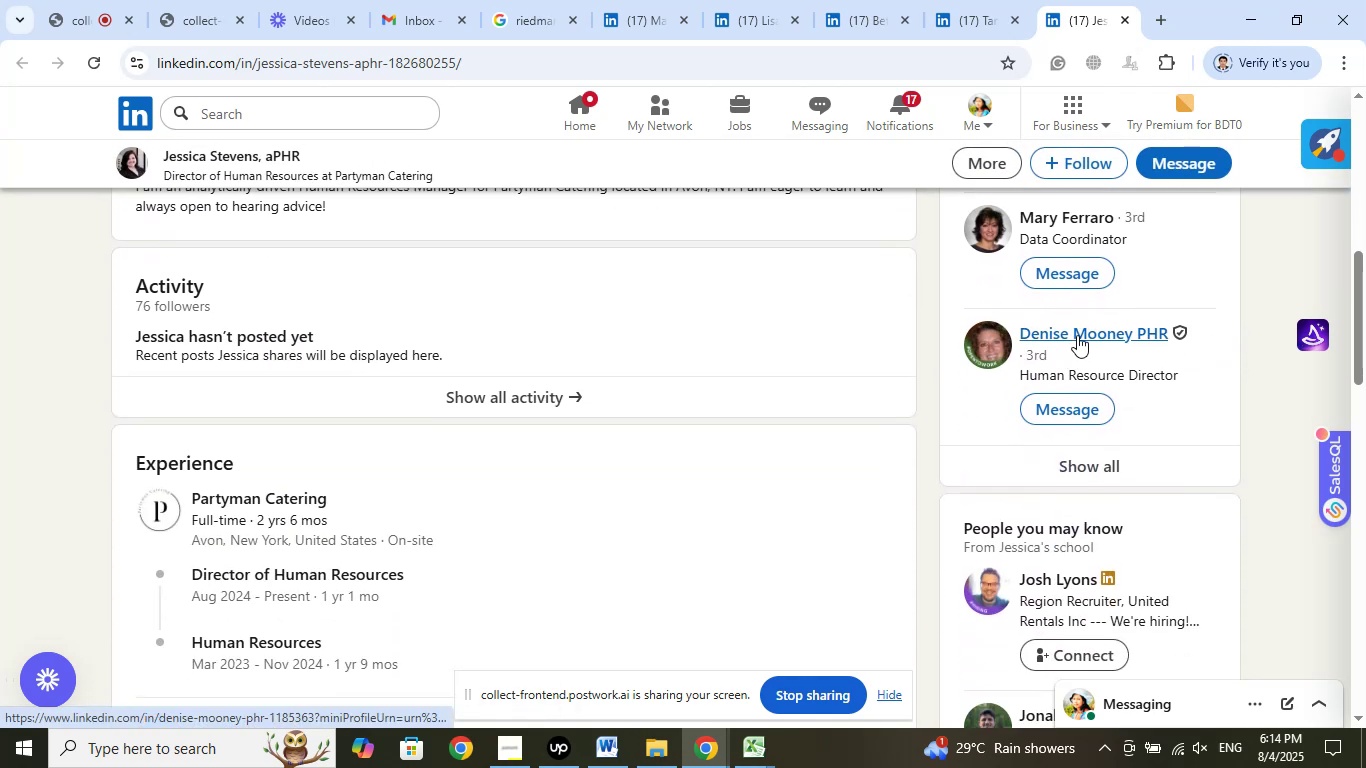 
right_click([1079, 330])
 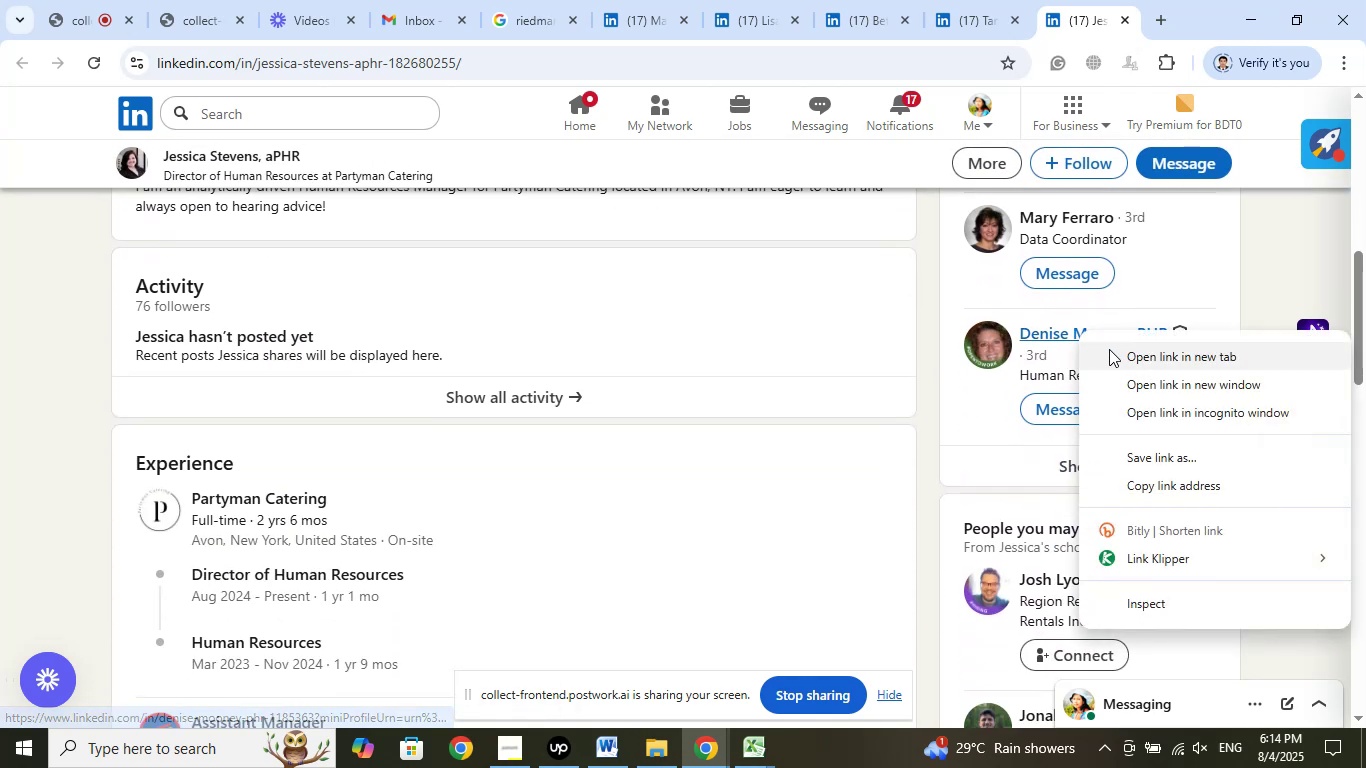 
left_click([1109, 349])
 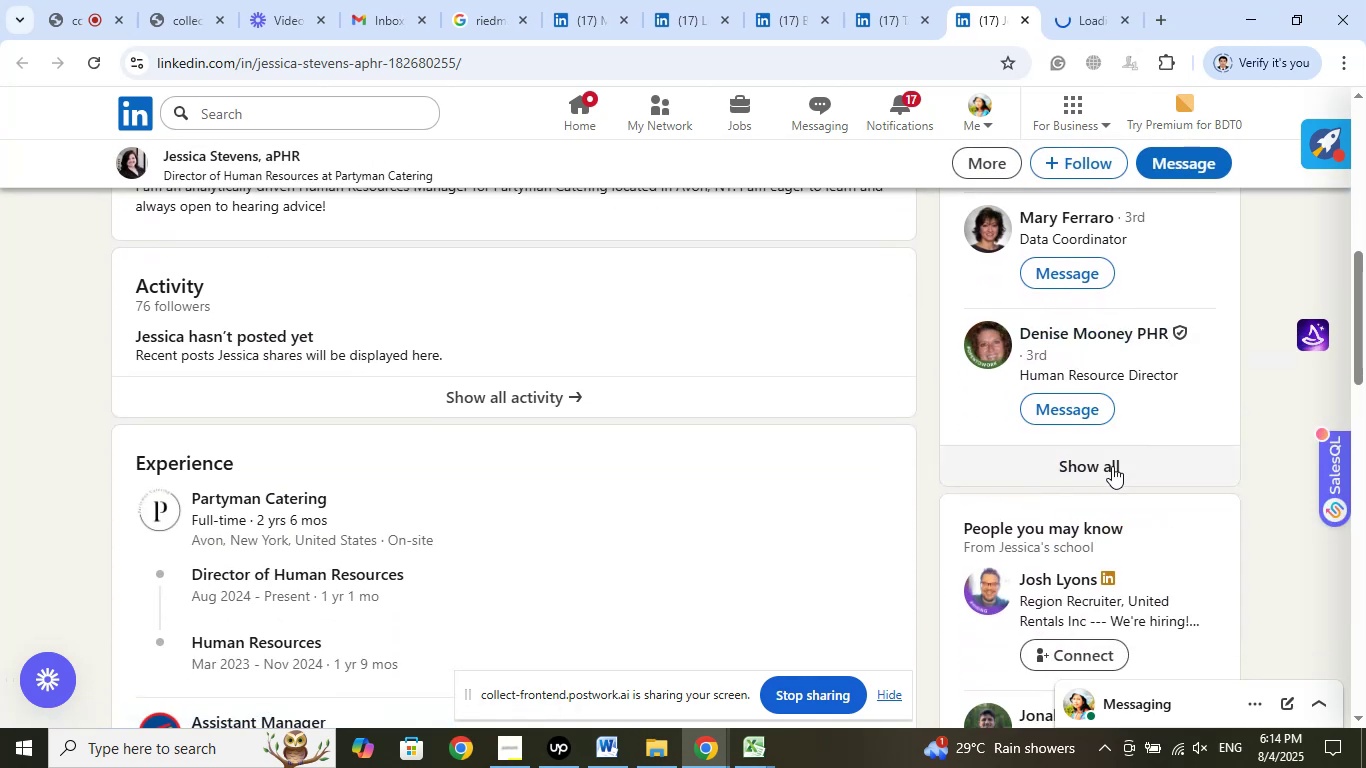 
left_click([1111, 467])
 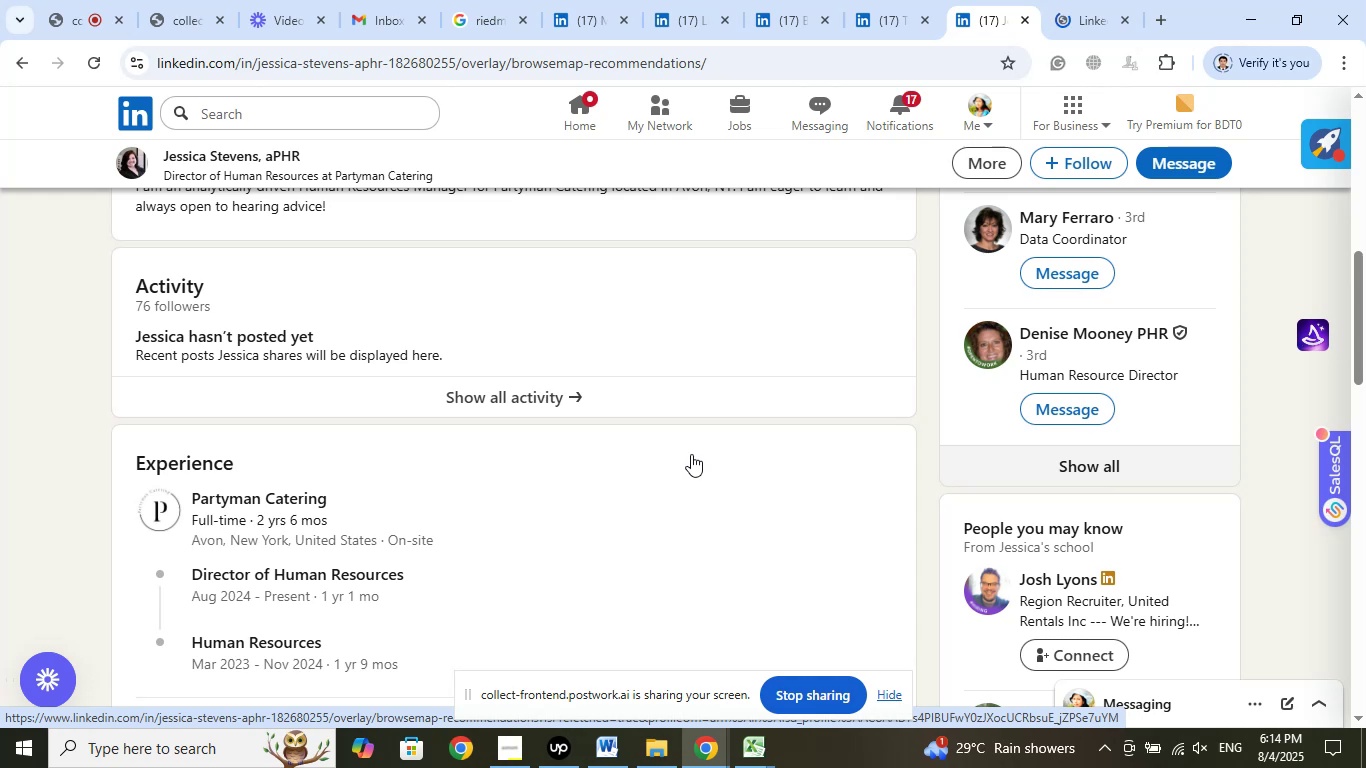 
wait(5.47)
 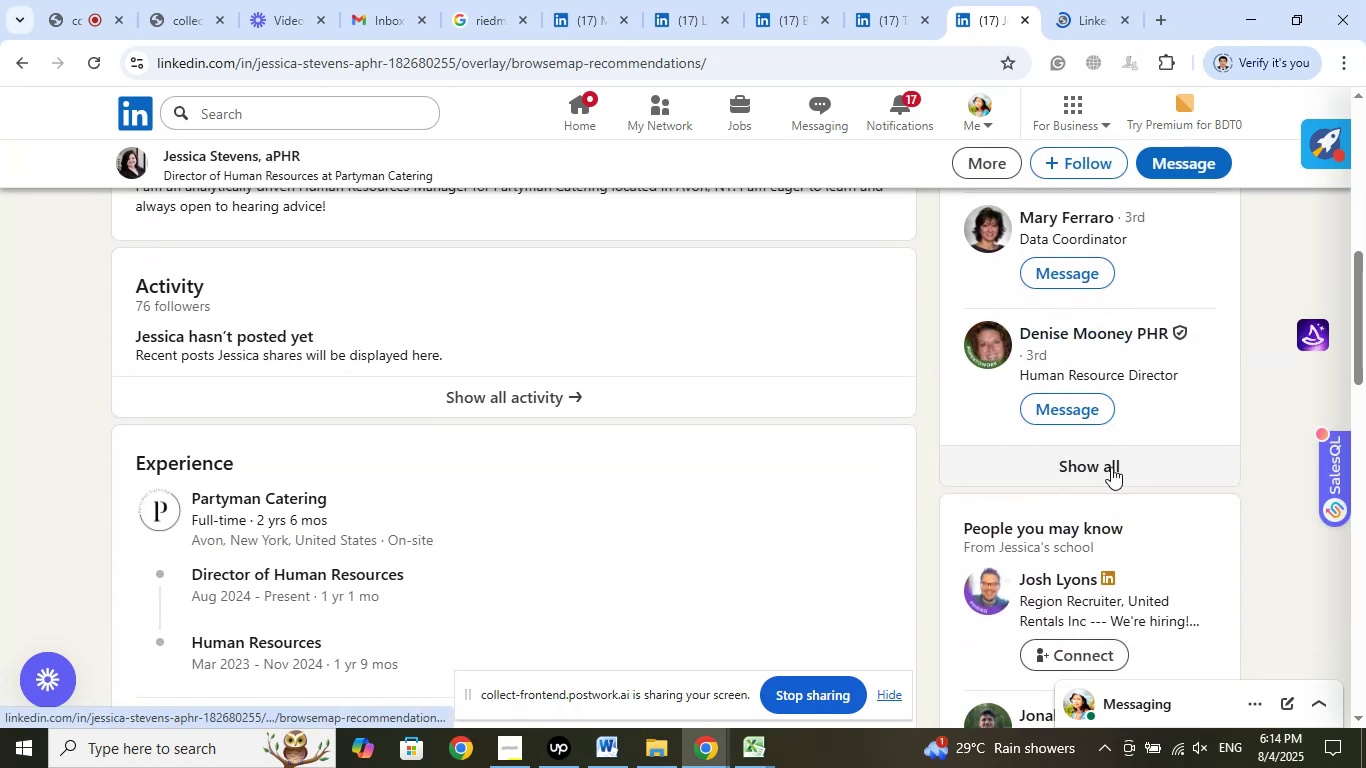 
scroll: coordinate [858, 395], scroll_direction: down, amount: 4.0
 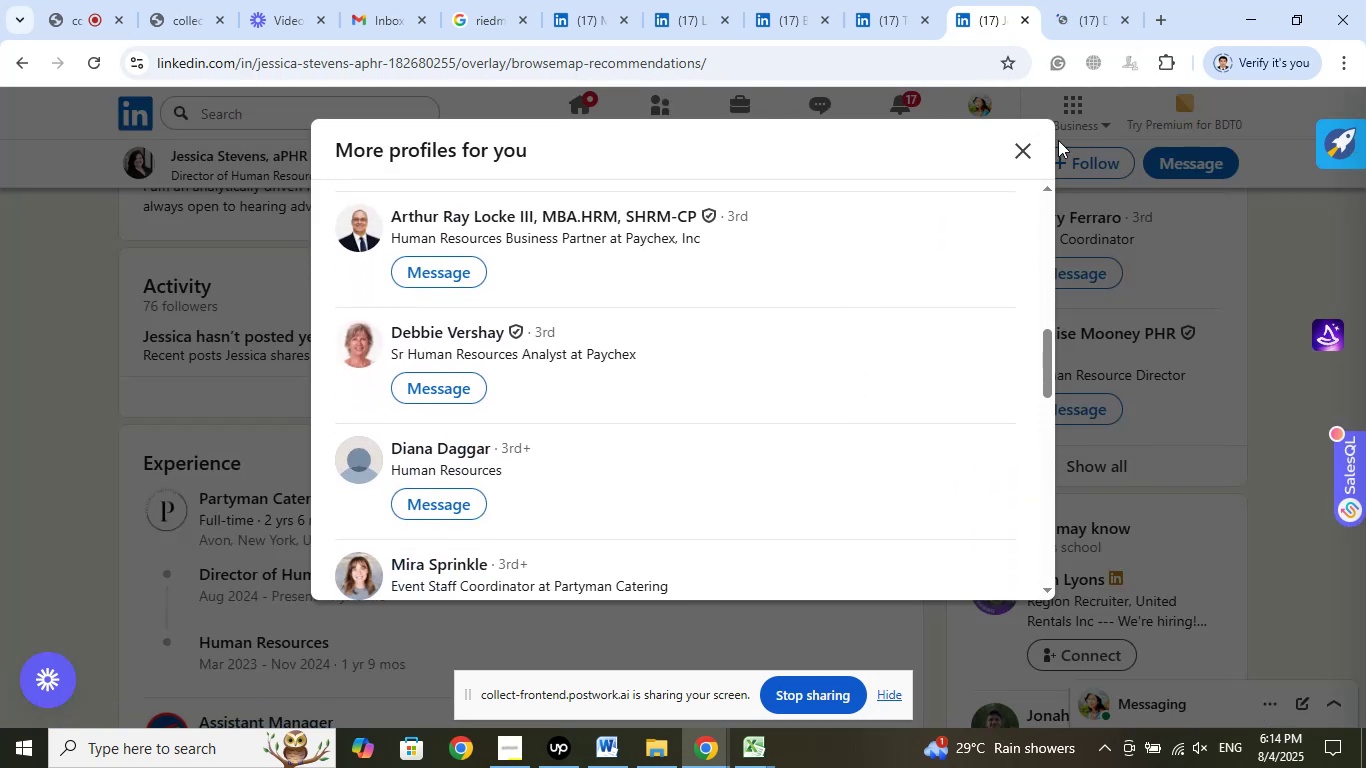 
left_click([1088, 11])
 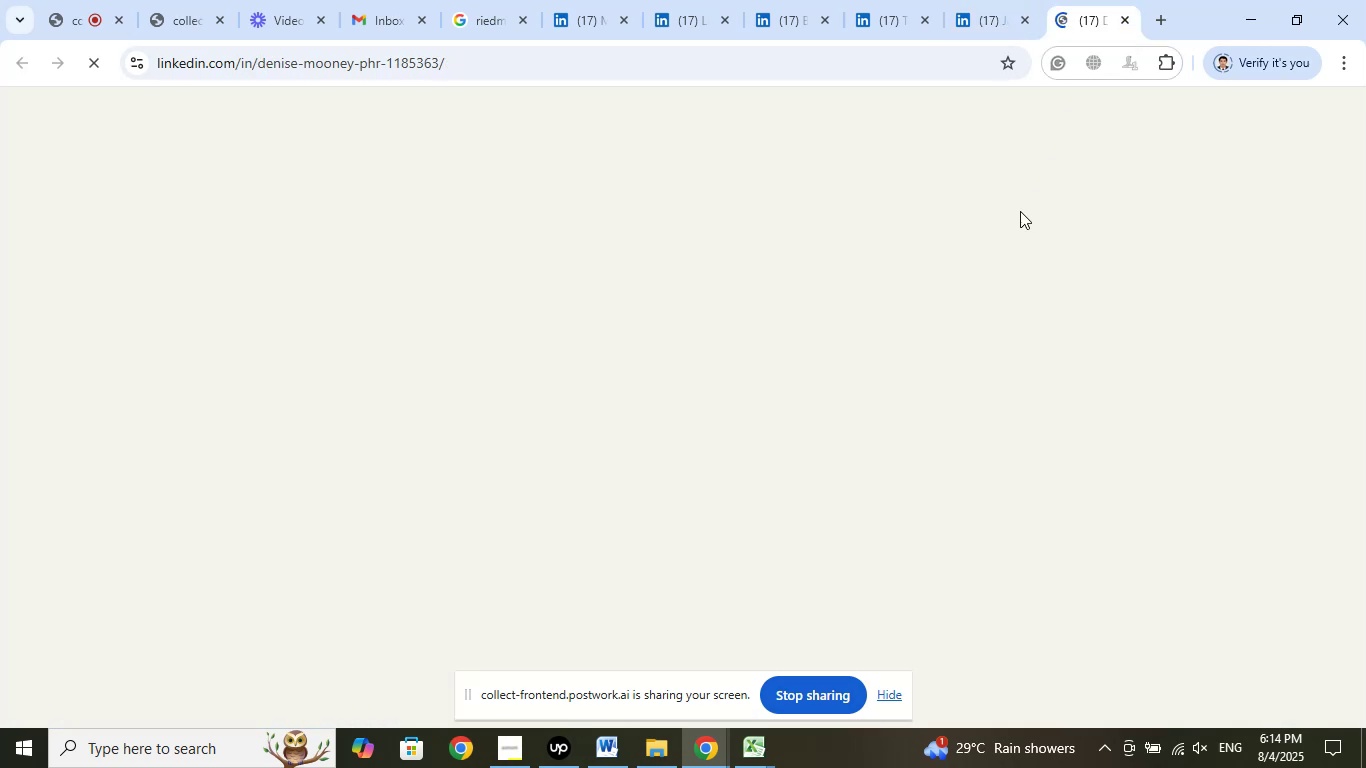 
mouse_move([960, 289])
 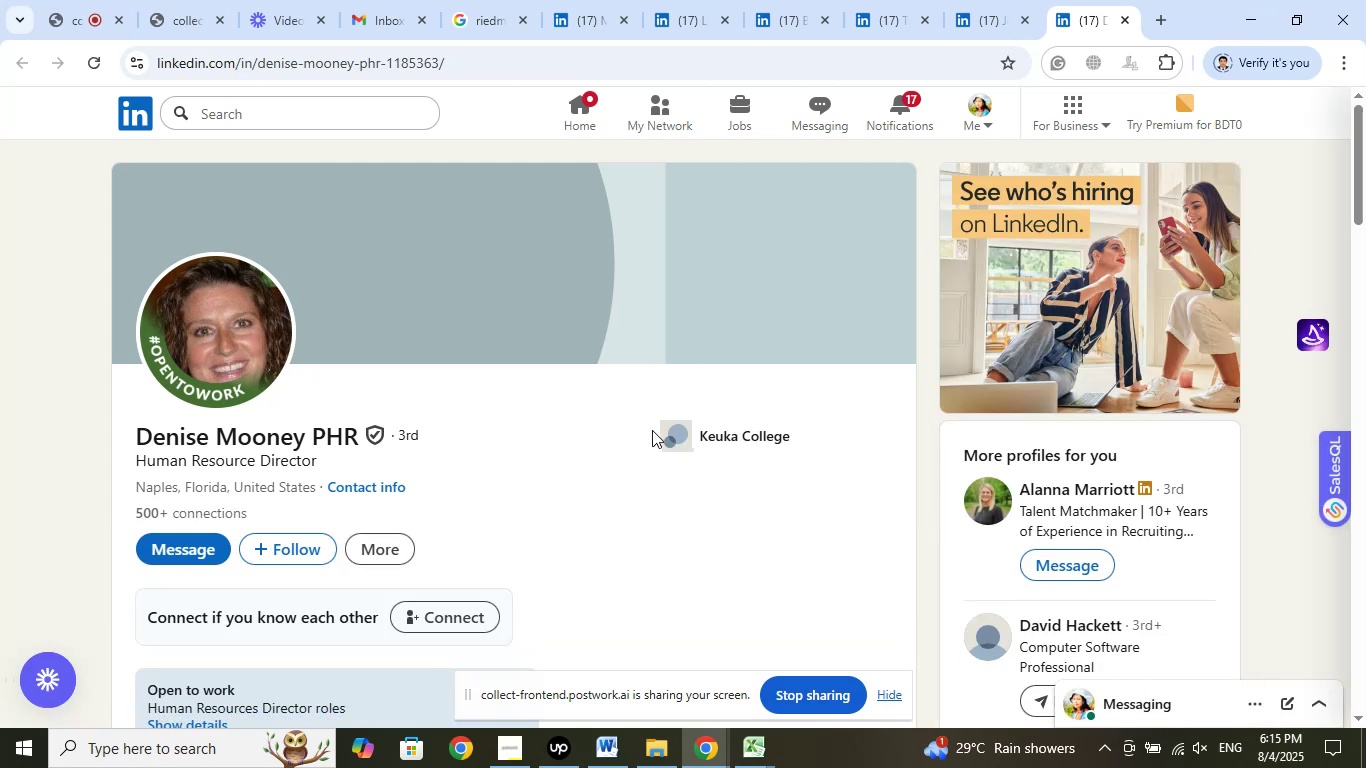 
left_click([745, 434])
 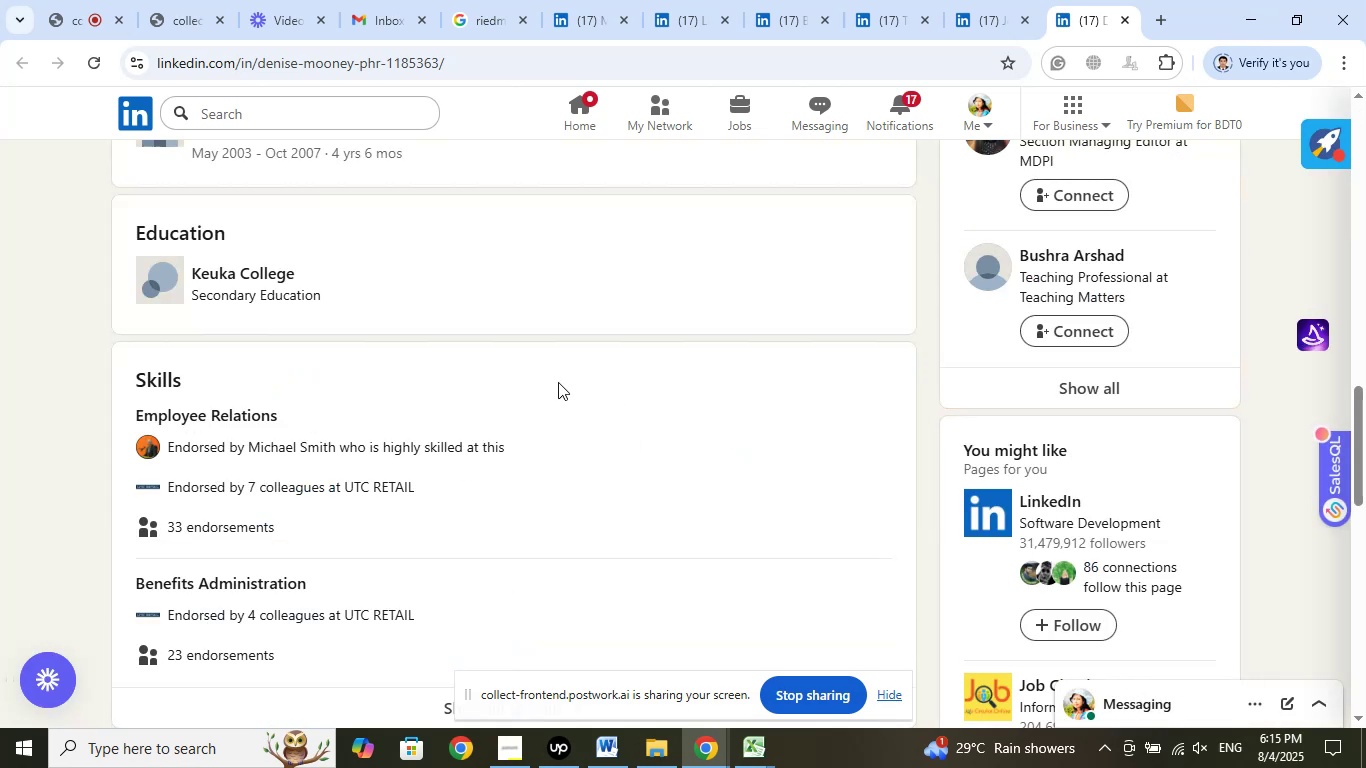 
scroll: coordinate [475, 353], scroll_direction: up, amount: 6.0
 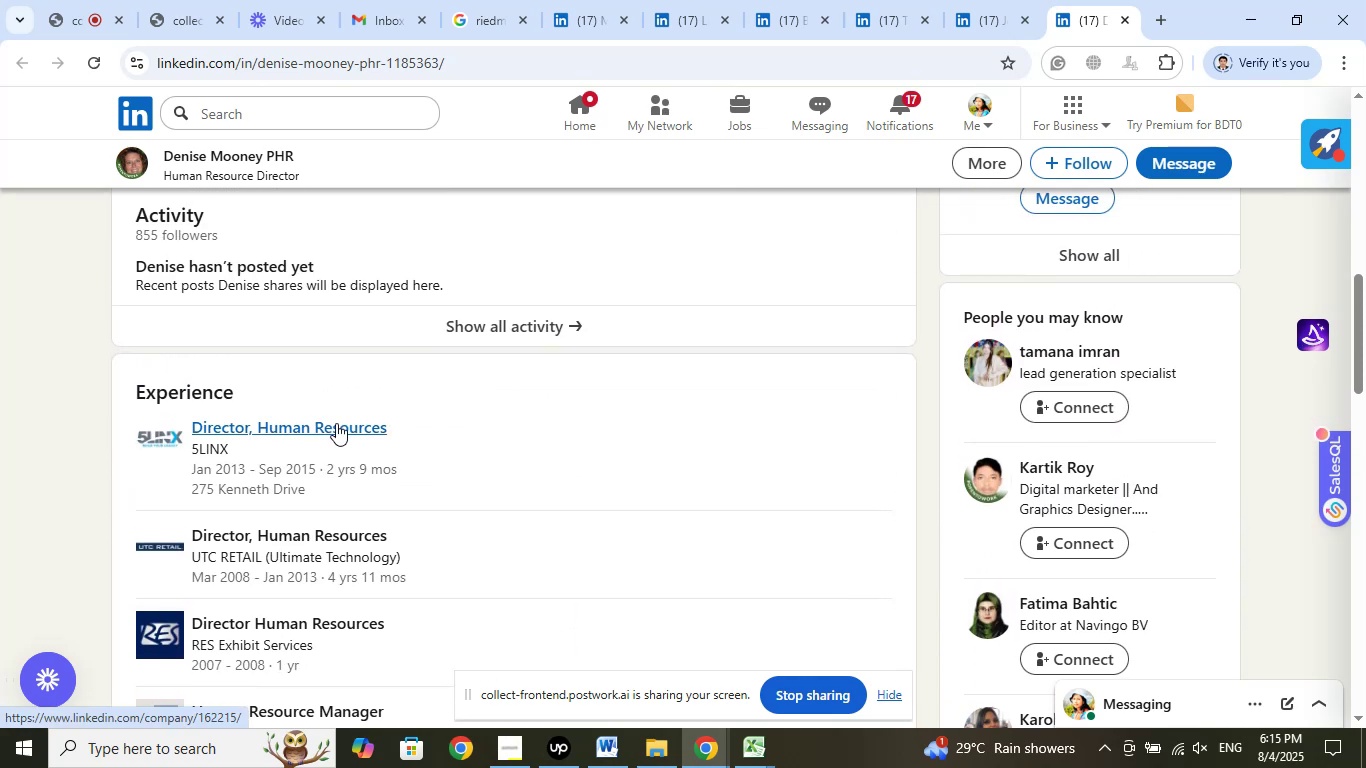 
right_click([336, 423])
 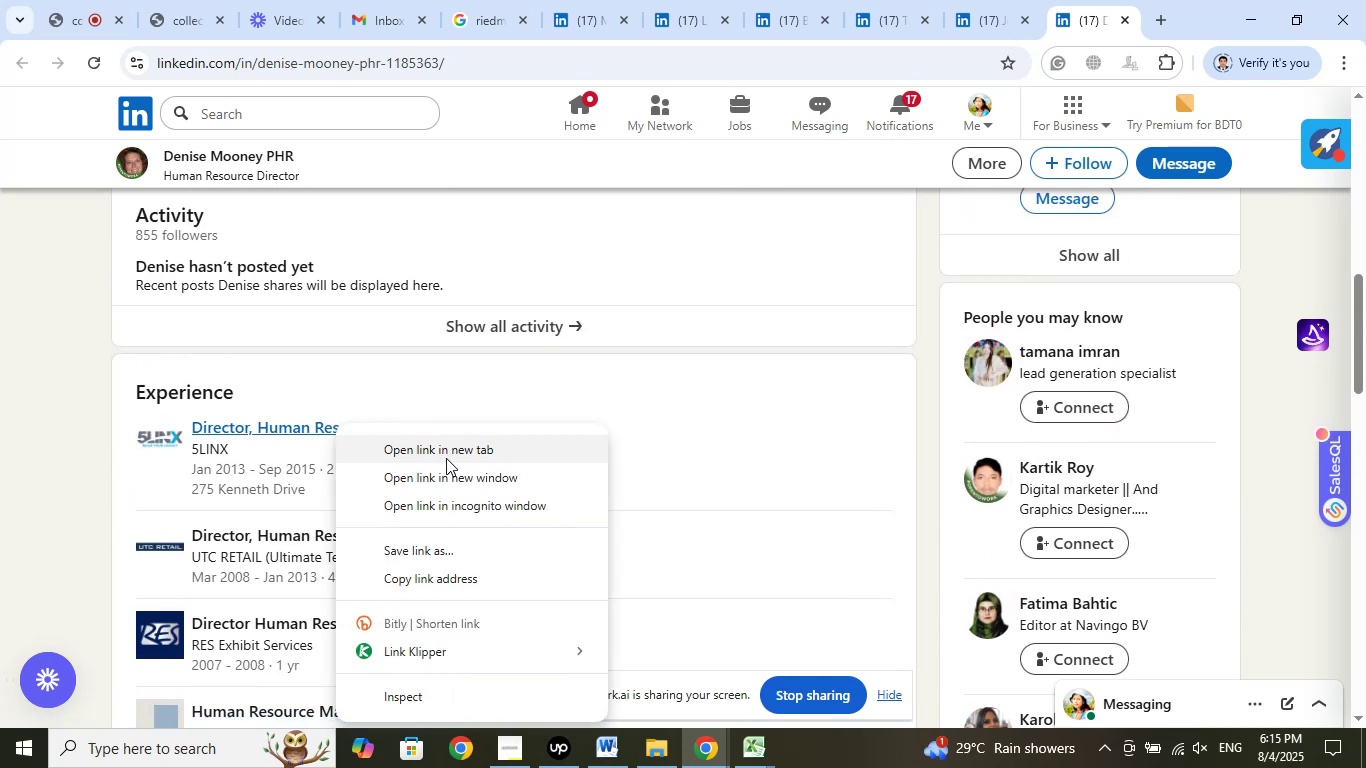 
left_click([447, 459])
 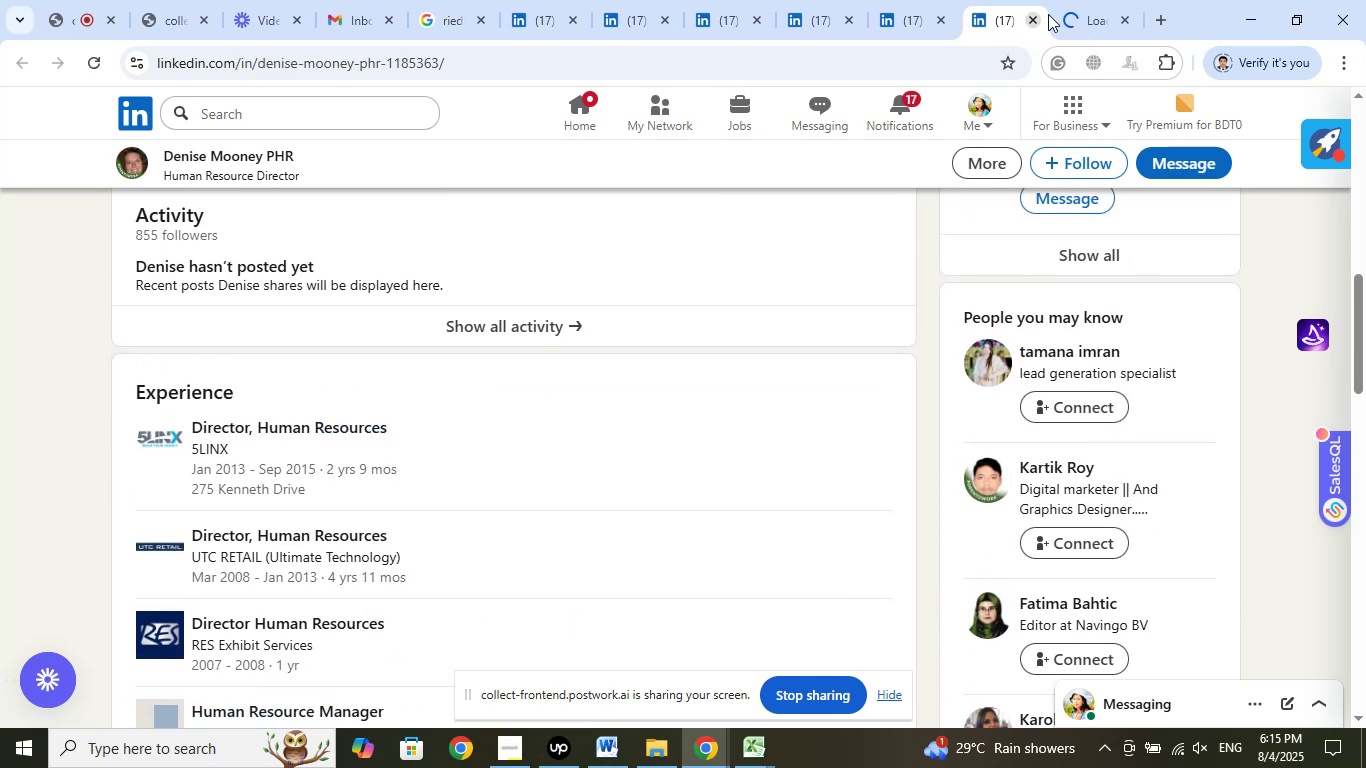 
left_click([1059, 8])
 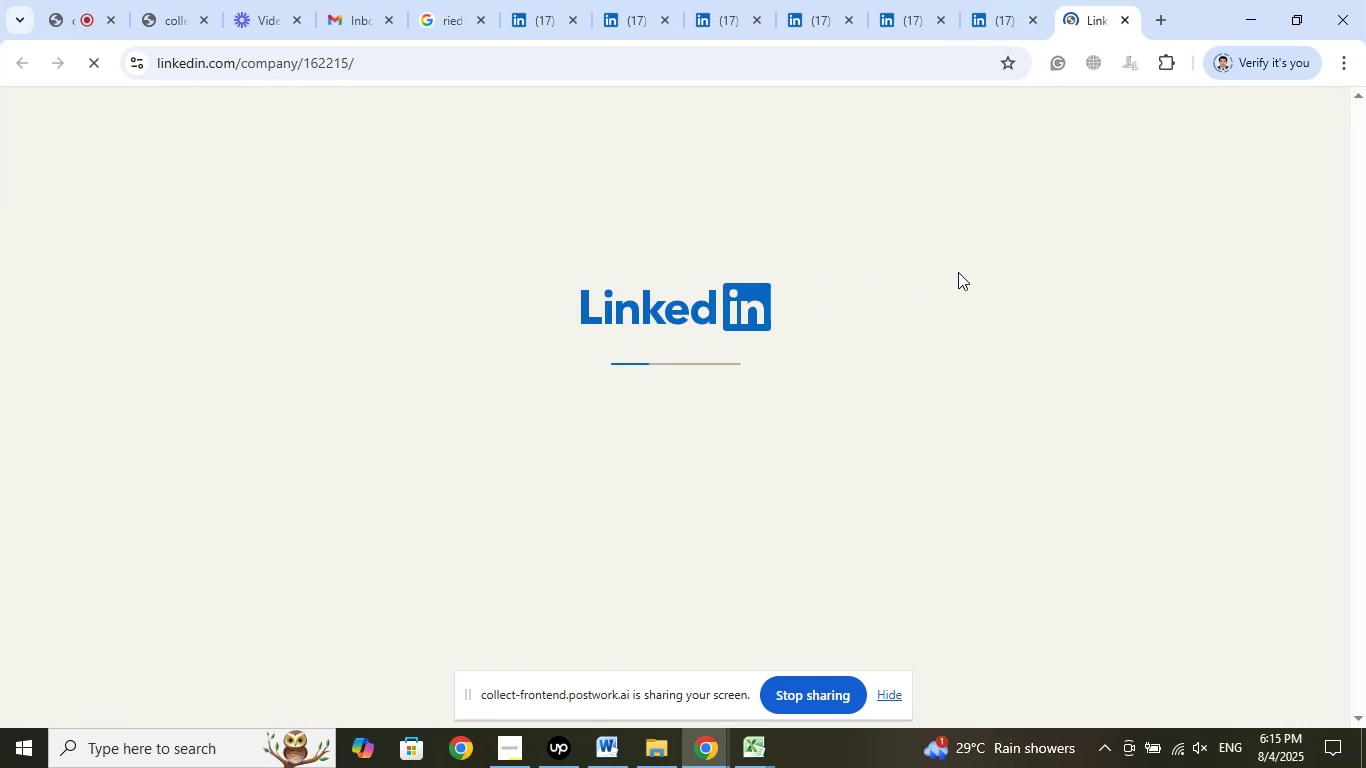 
wait(9.76)
 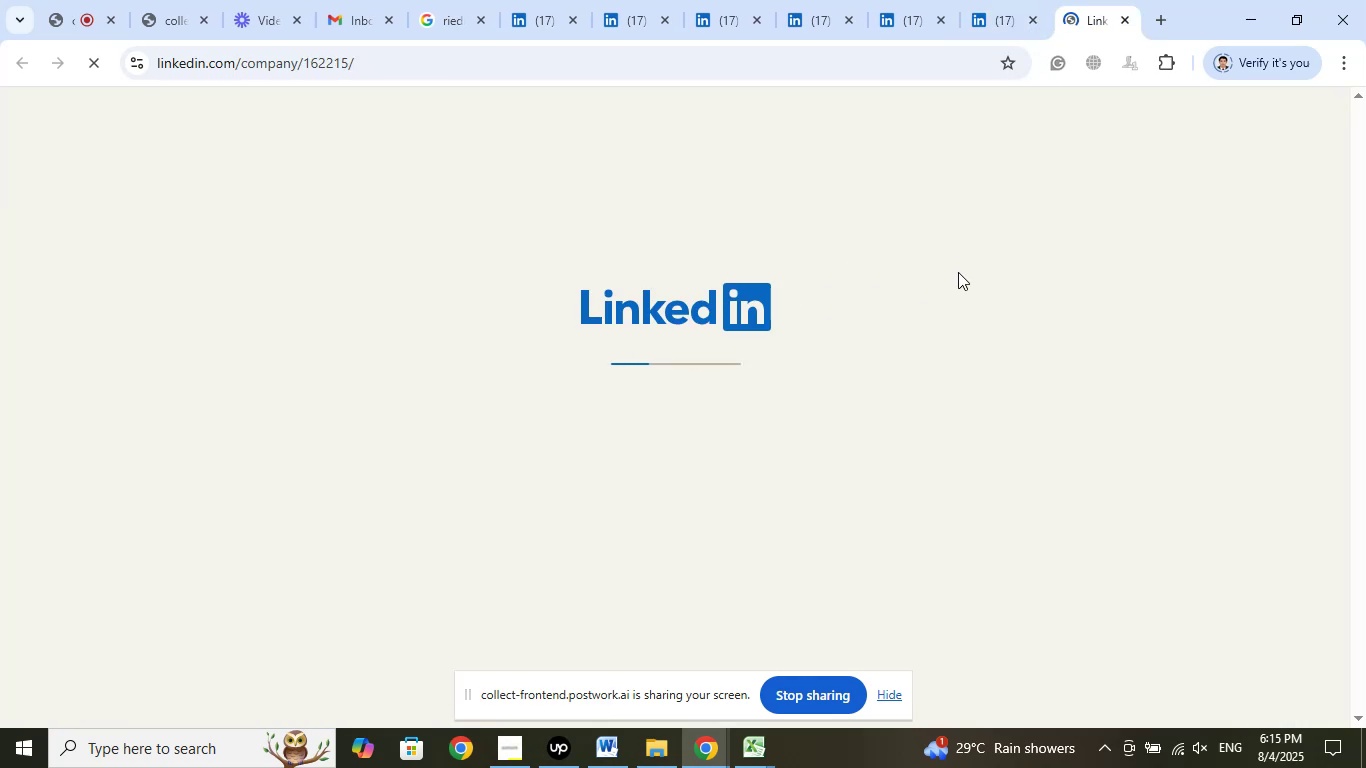 
left_click([1030, 0])
 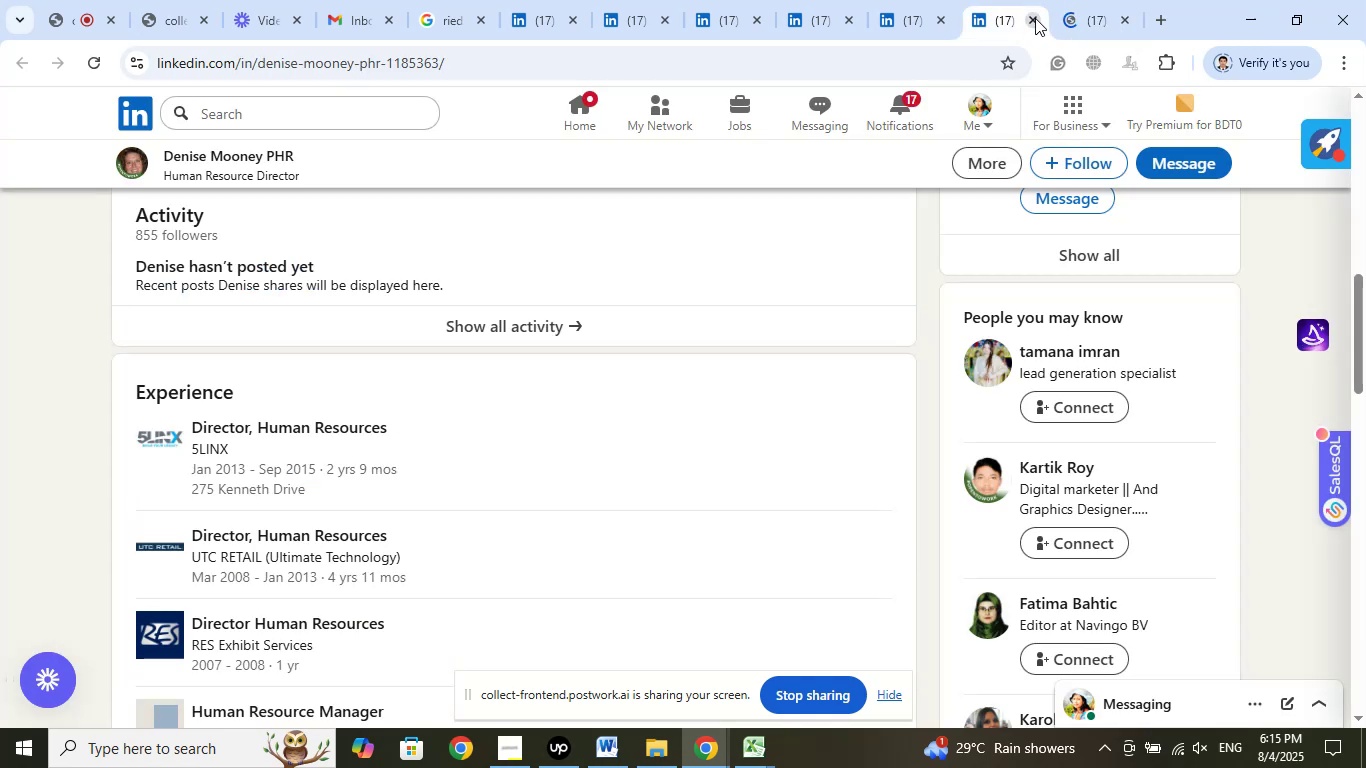 
left_click([1035, 18])
 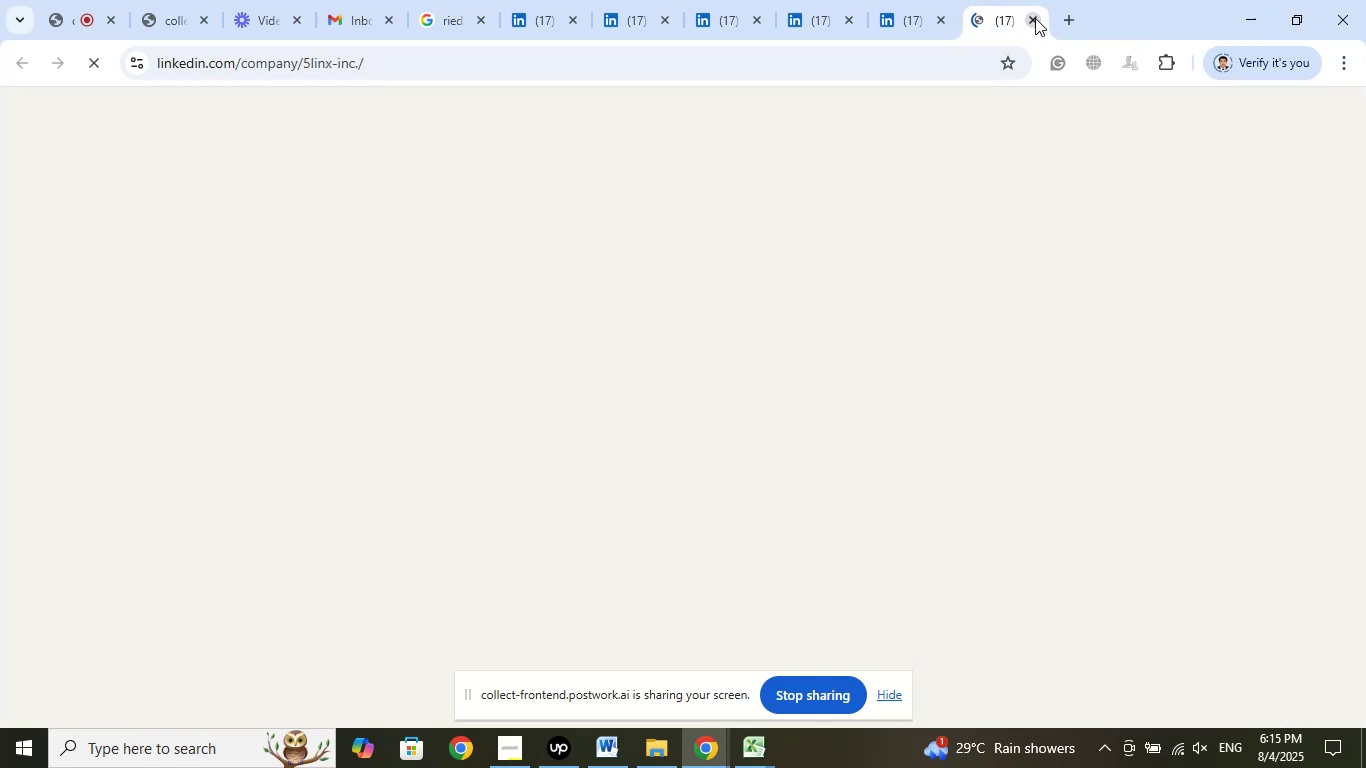 
left_click([1035, 18])
 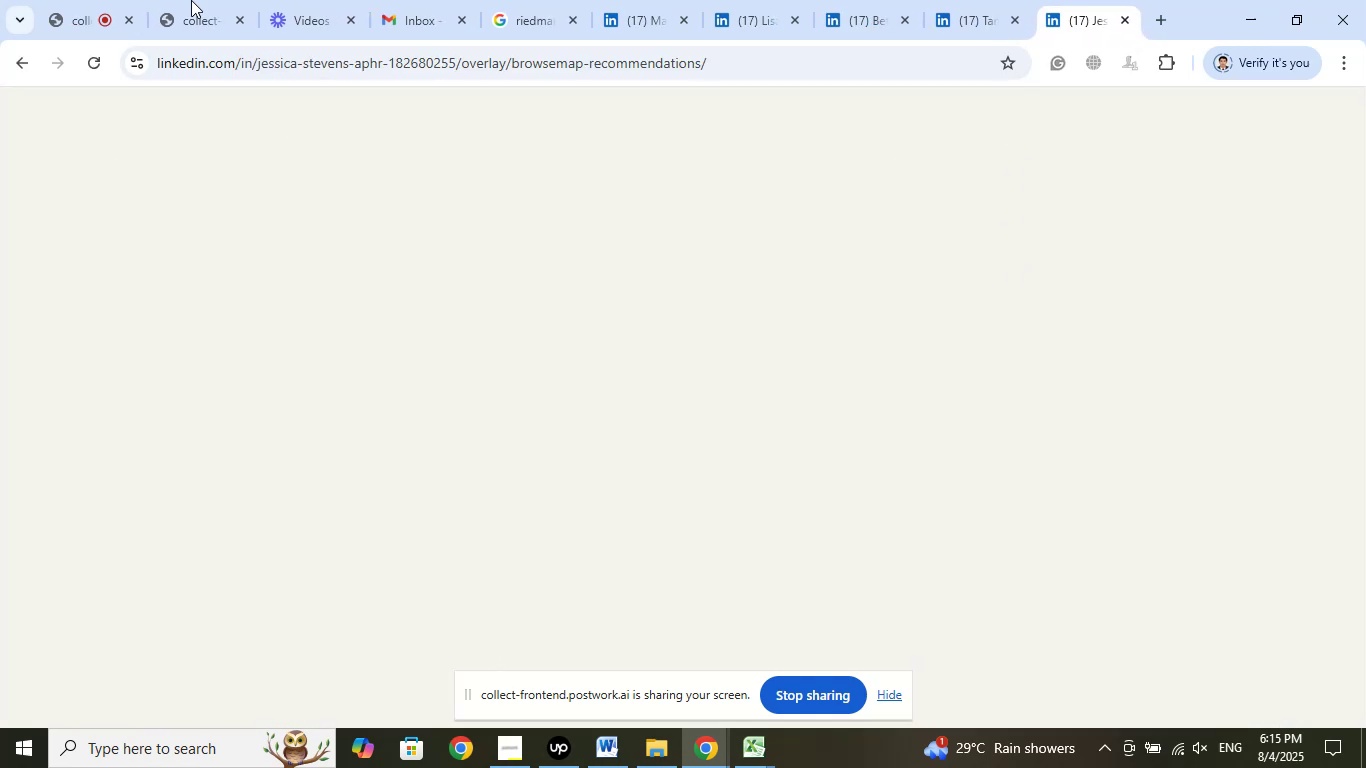 
left_click([96, 0])
 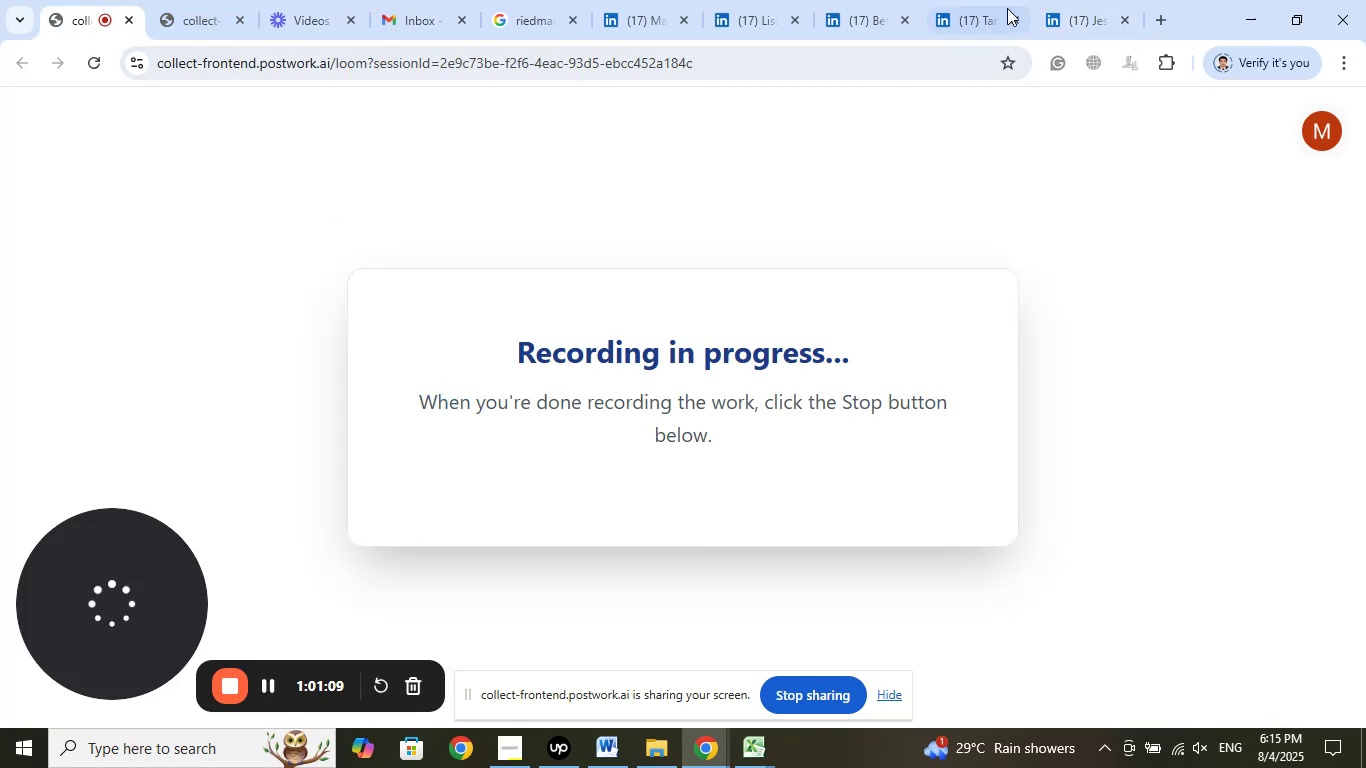 
left_click([1086, 5])
 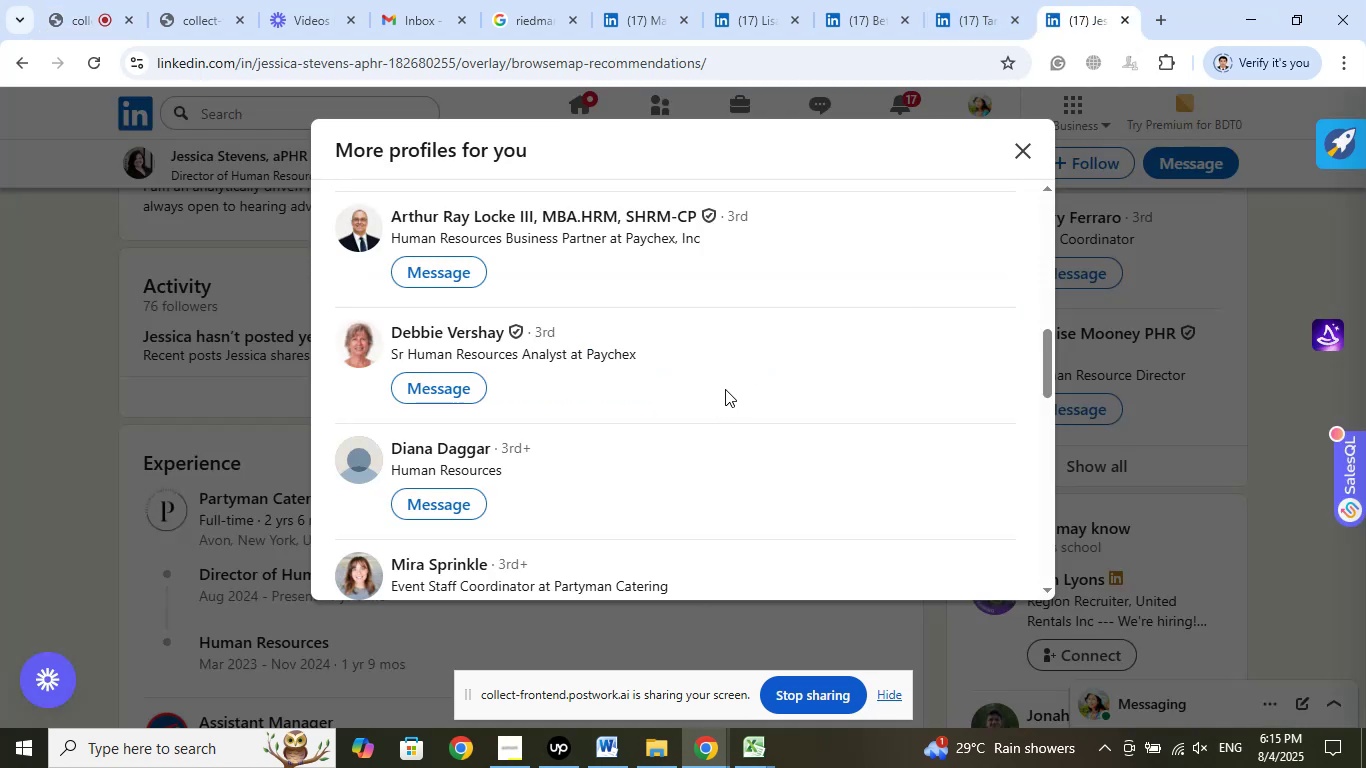 
wait(14.12)
 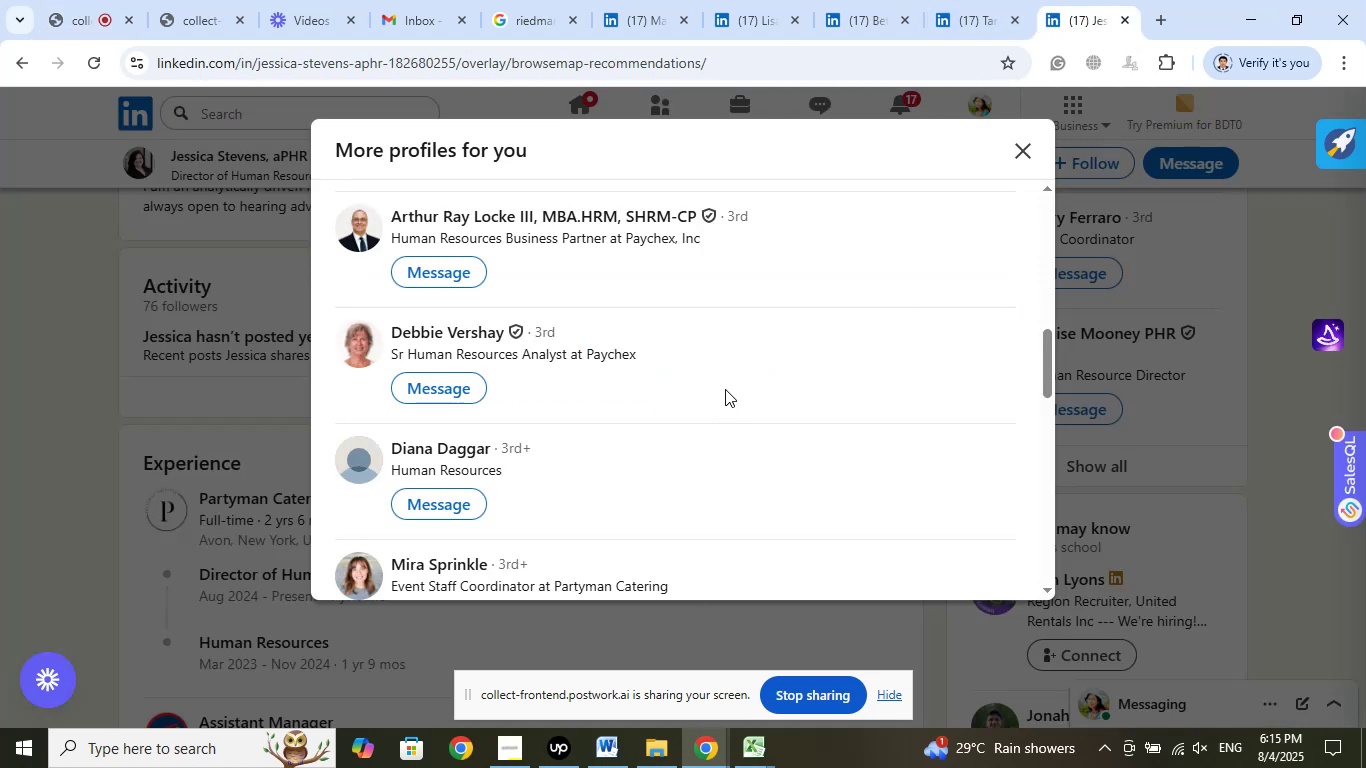 
right_click([460, 327])
 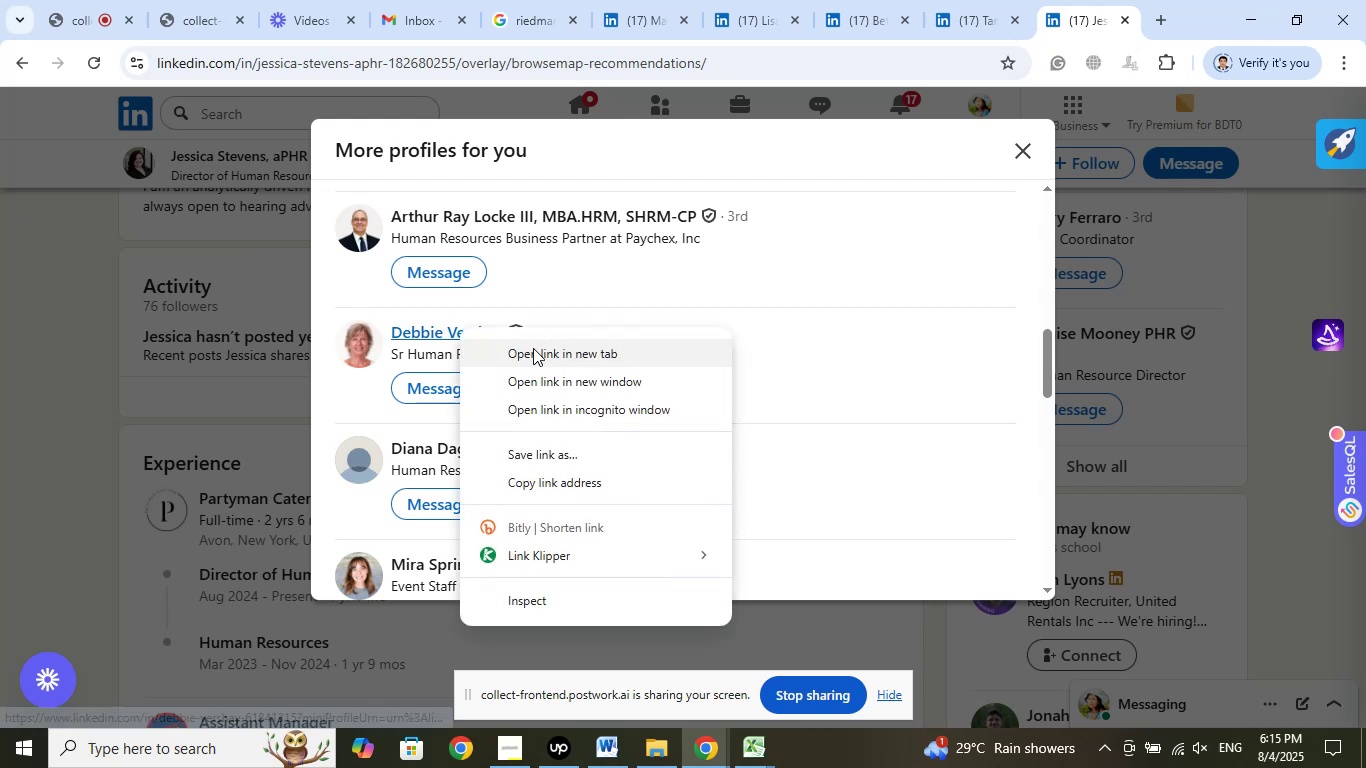 
left_click([535, 349])
 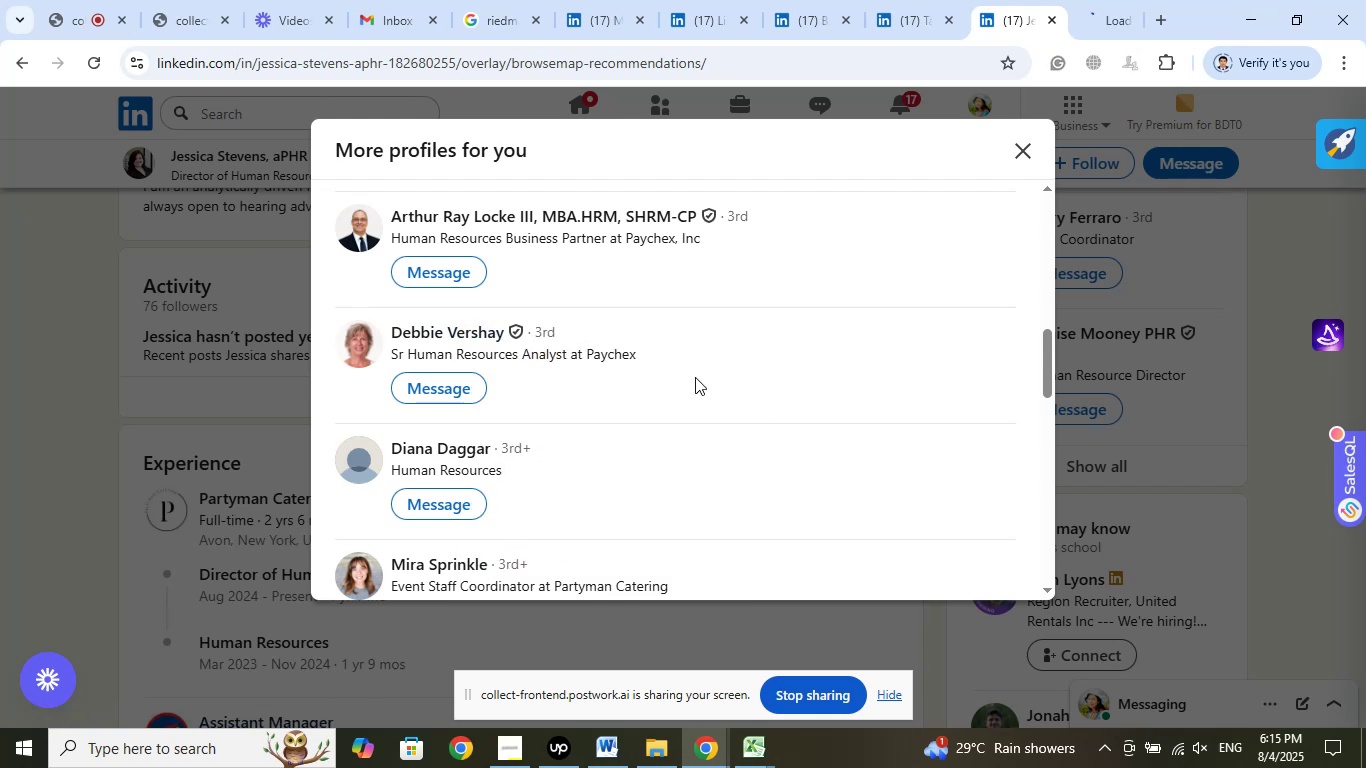 
scroll: coordinate [708, 375], scroll_direction: down, amount: 1.0
 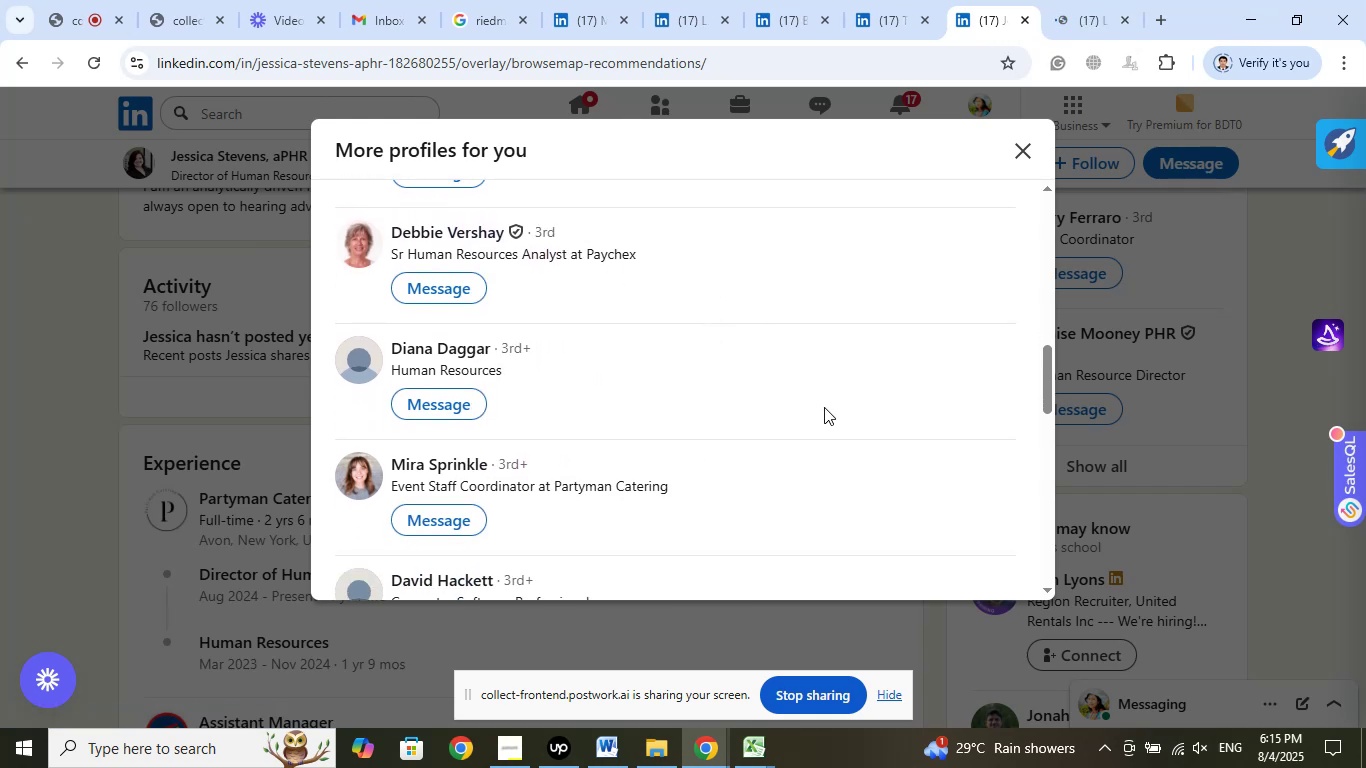 
left_click([1085, 22])
 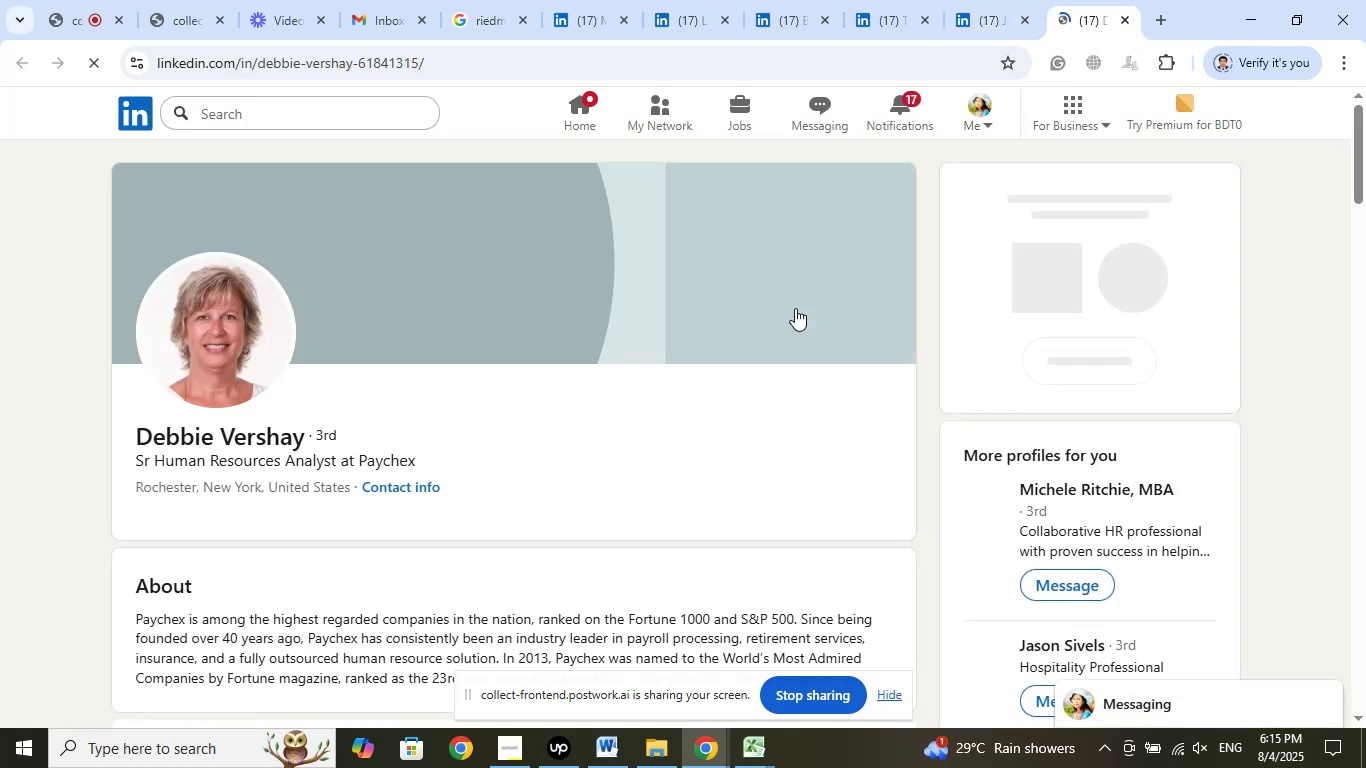 
wait(7.57)
 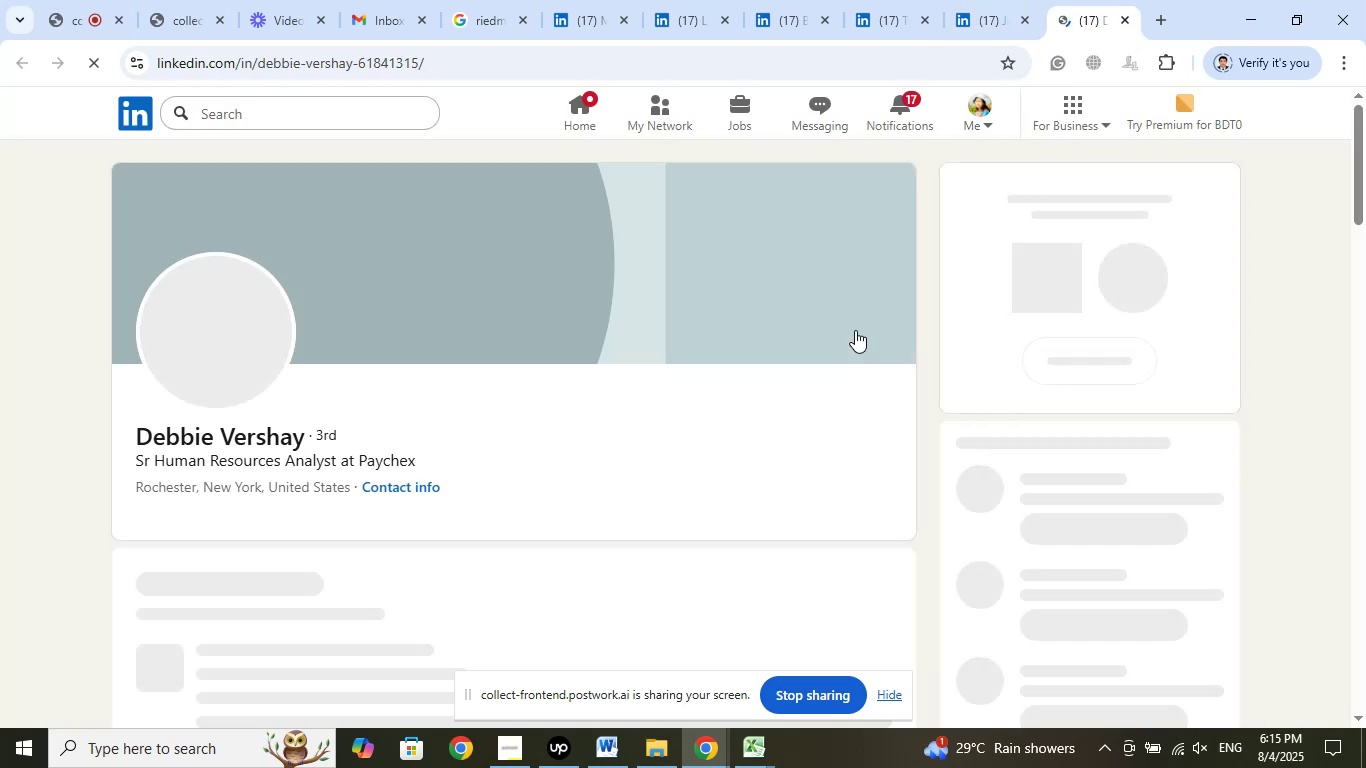 
left_click([739, 440])
 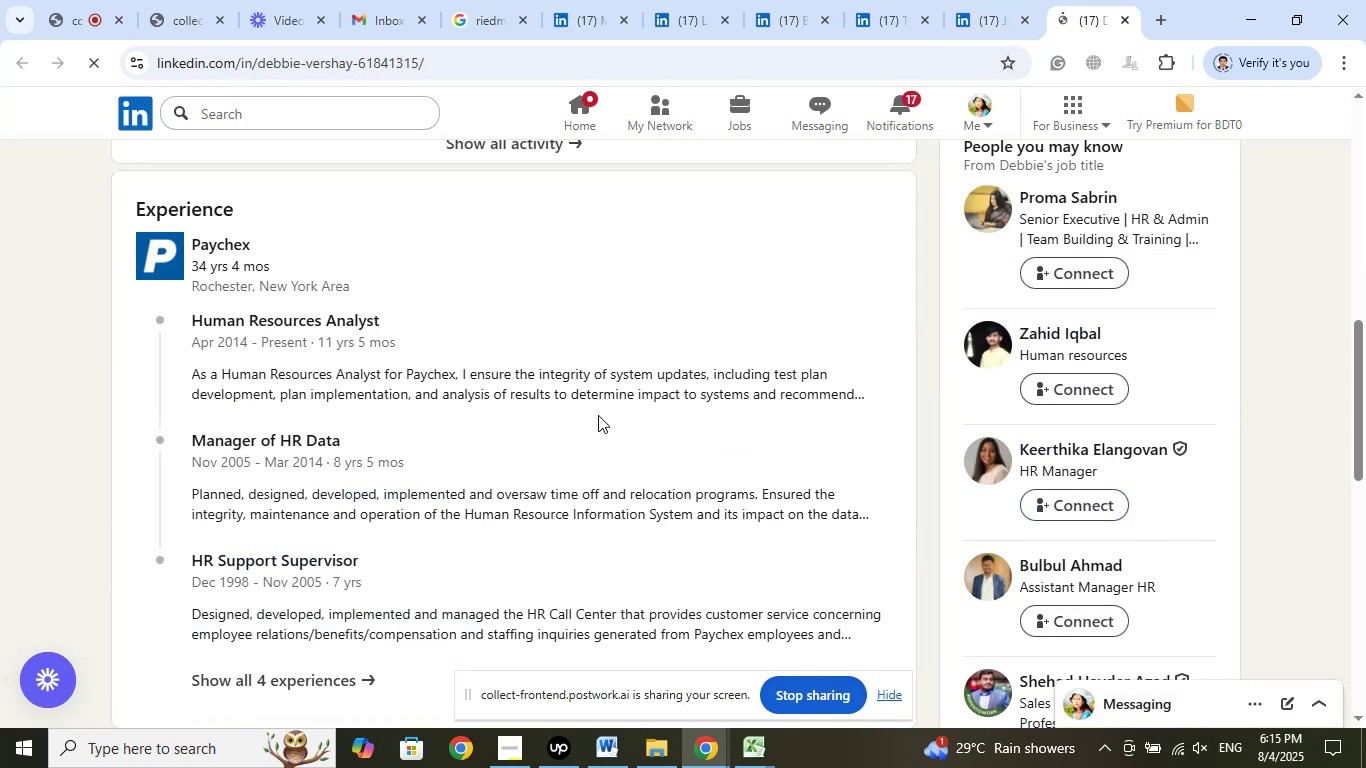 
scroll: coordinate [598, 415], scroll_direction: up, amount: 2.0
 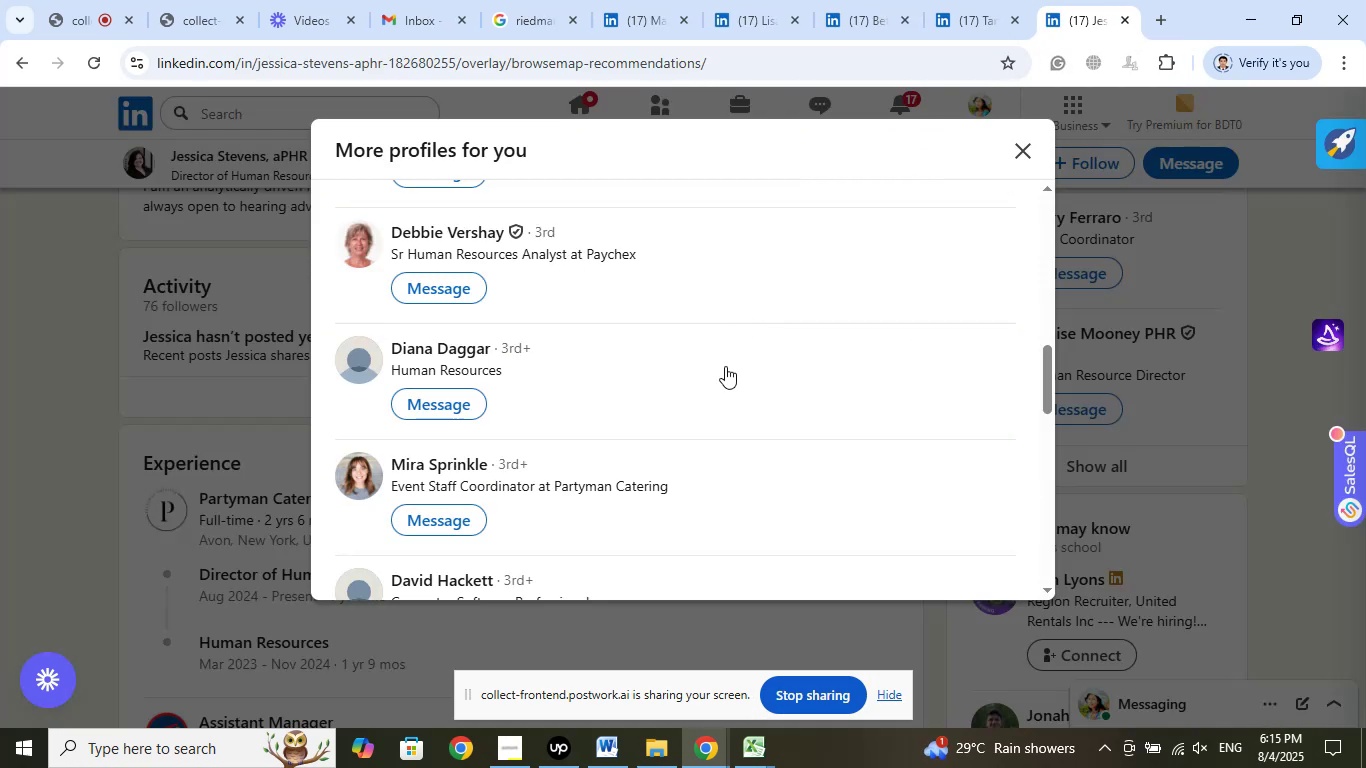 
scroll: coordinate [819, 320], scroll_direction: down, amount: 3.0
 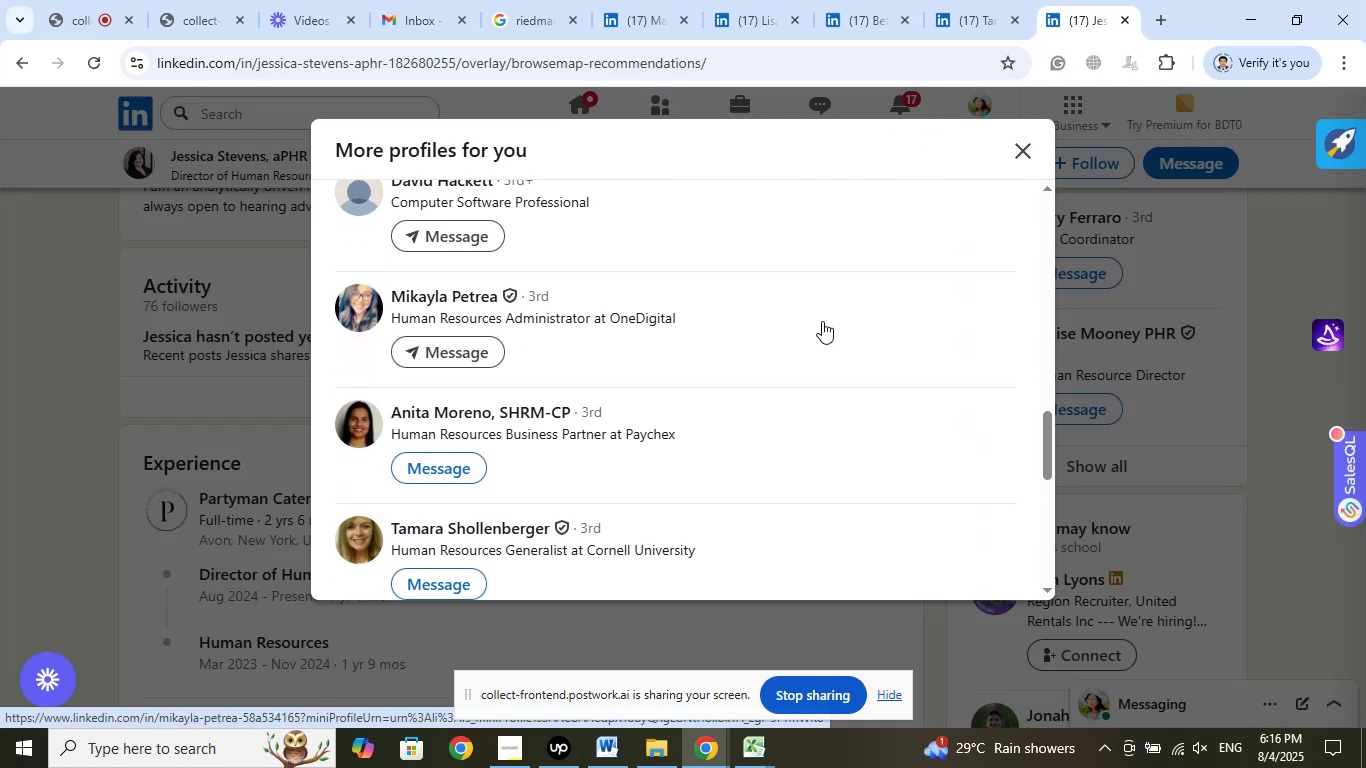 
wait(5.52)
 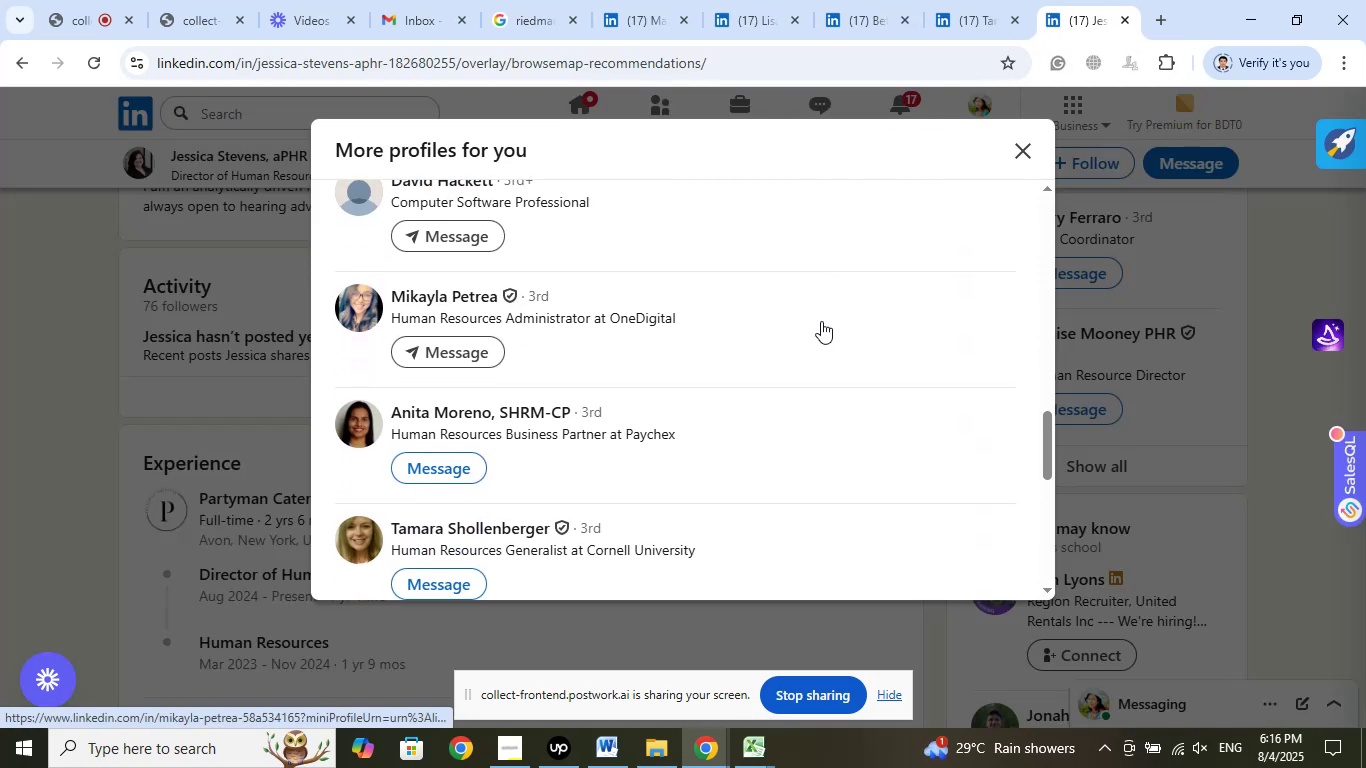 
right_click([467, 286])
 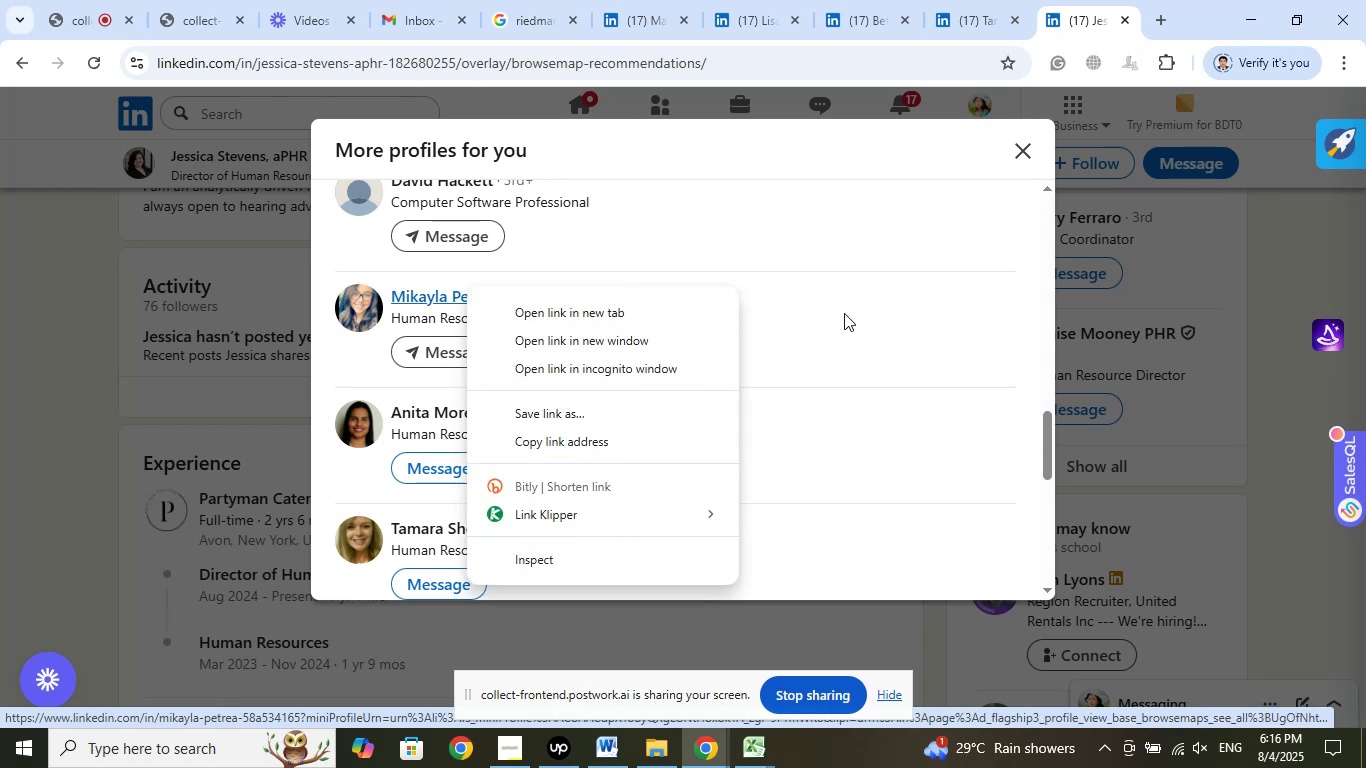 
left_click([850, 322])
 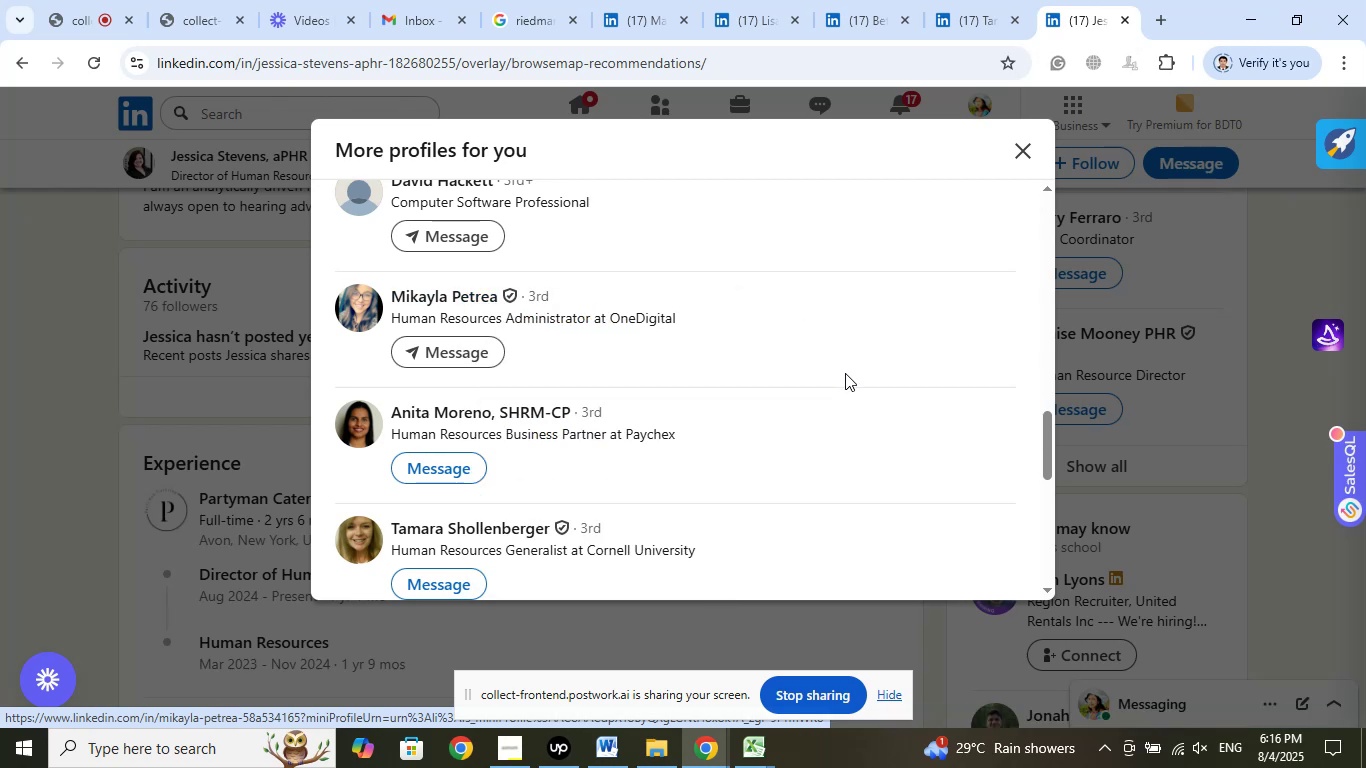 
scroll: coordinate [845, 373], scroll_direction: down, amount: 1.0
 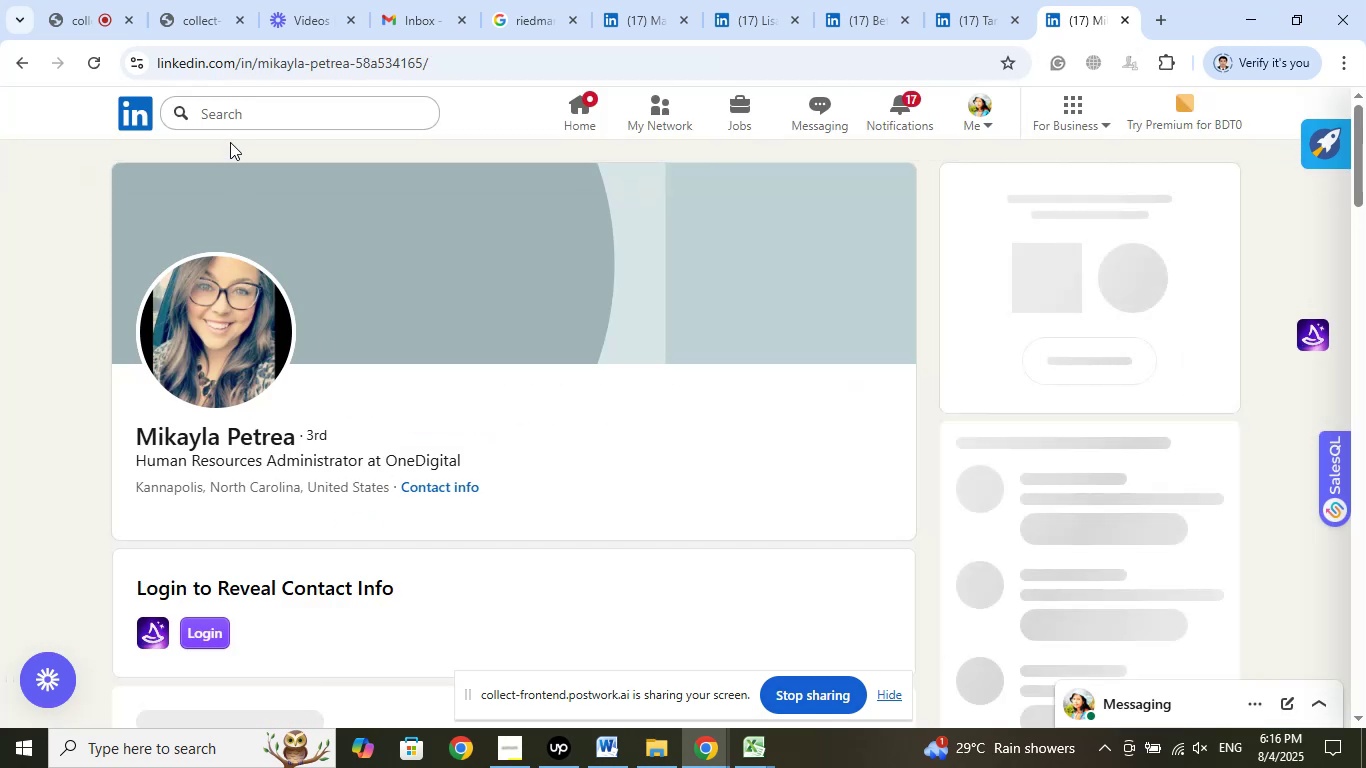 
left_click([16, 66])
 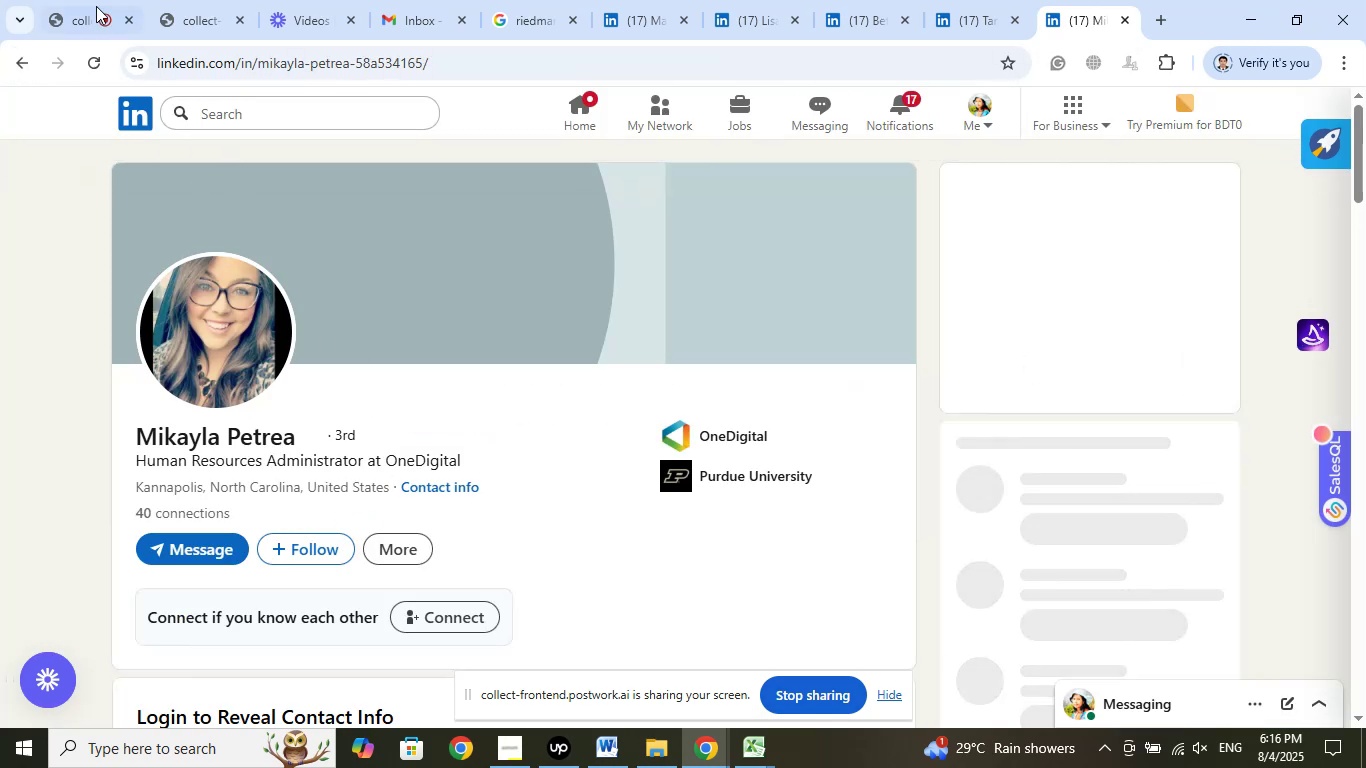 
left_click([95, 0])
 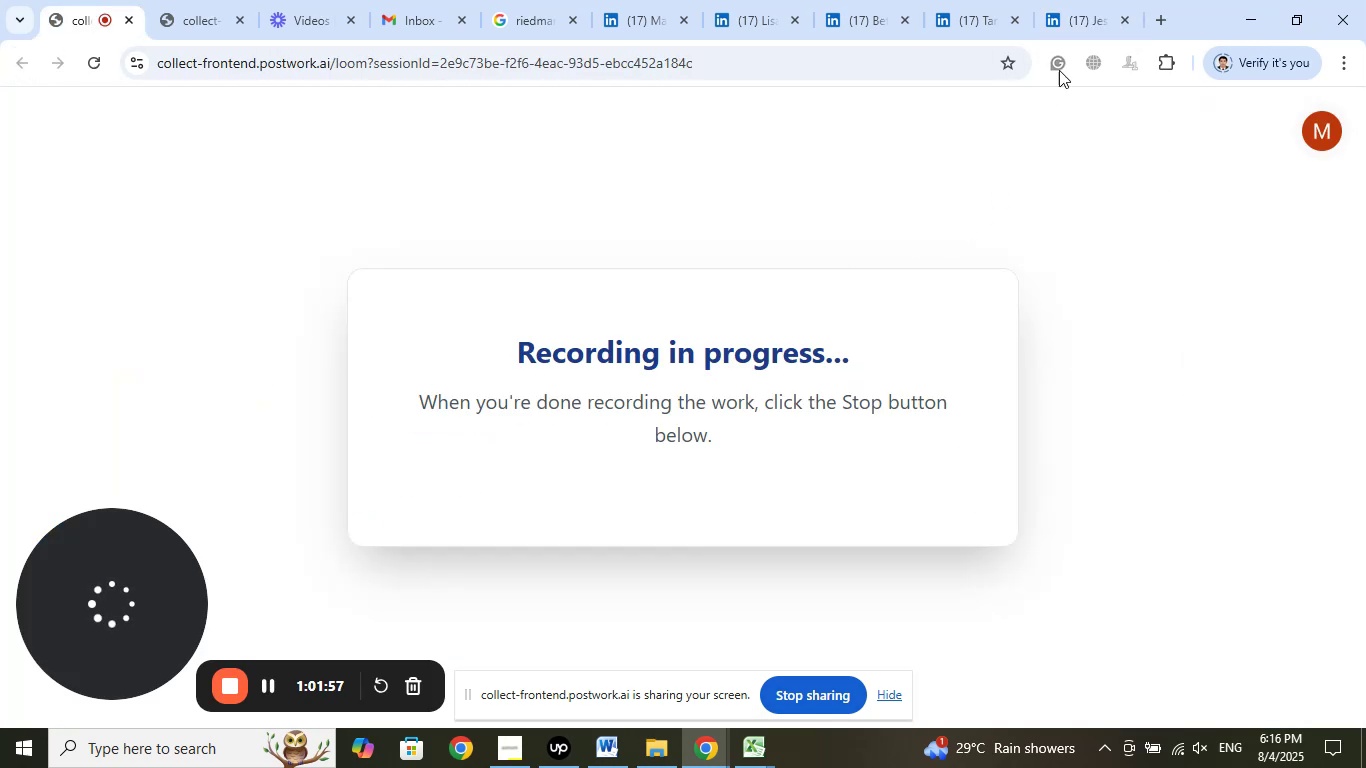 
left_click([1072, 0])
 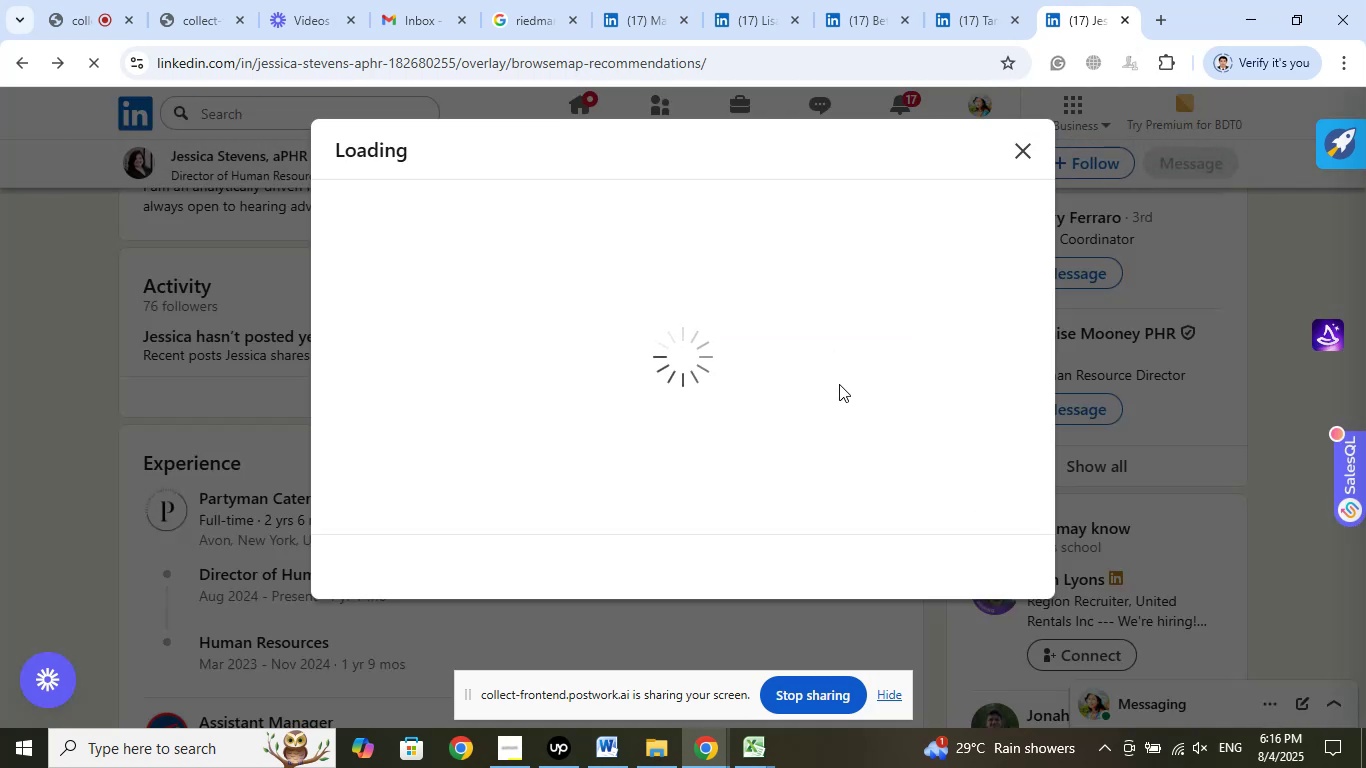 
scroll: coordinate [839, 384], scroll_direction: down, amount: 11.0
 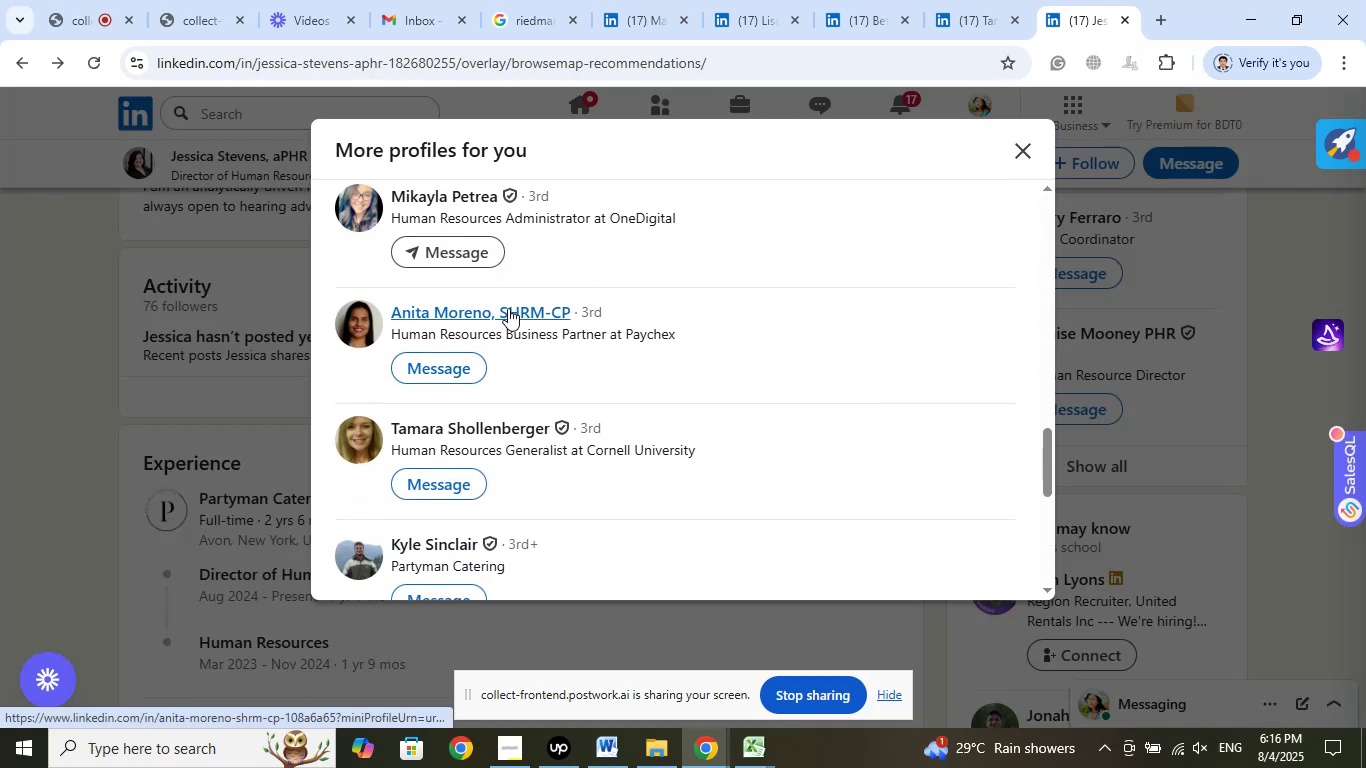 
left_click([590, 337])
 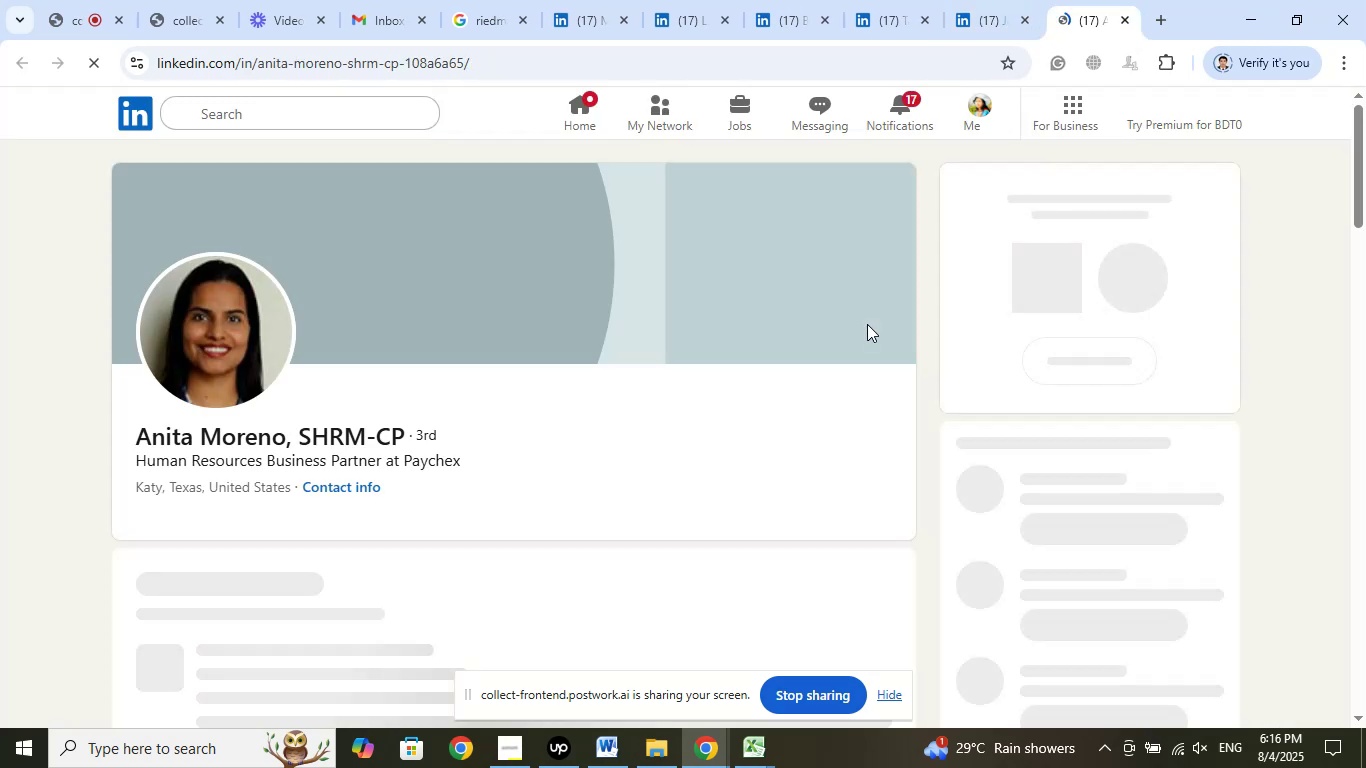 
wait(12.77)
 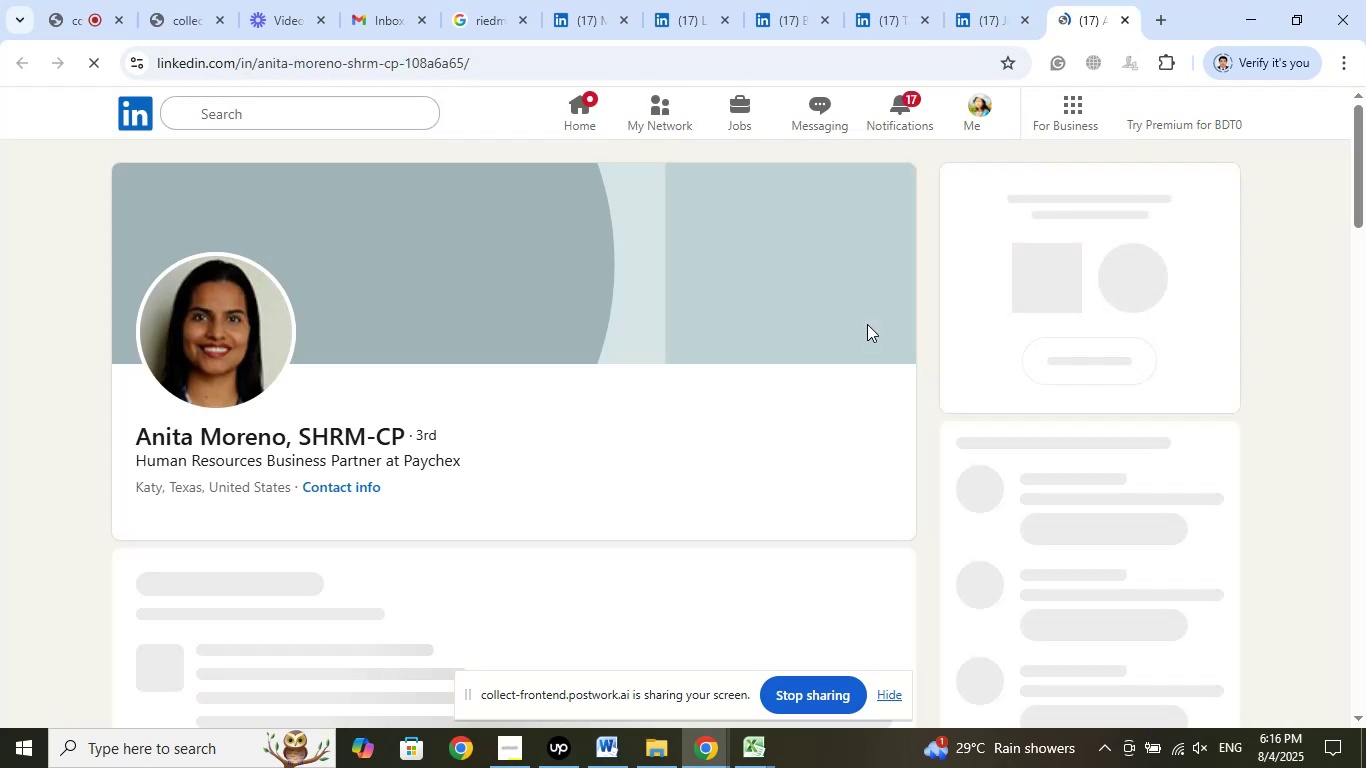 
left_click([1129, 17])
 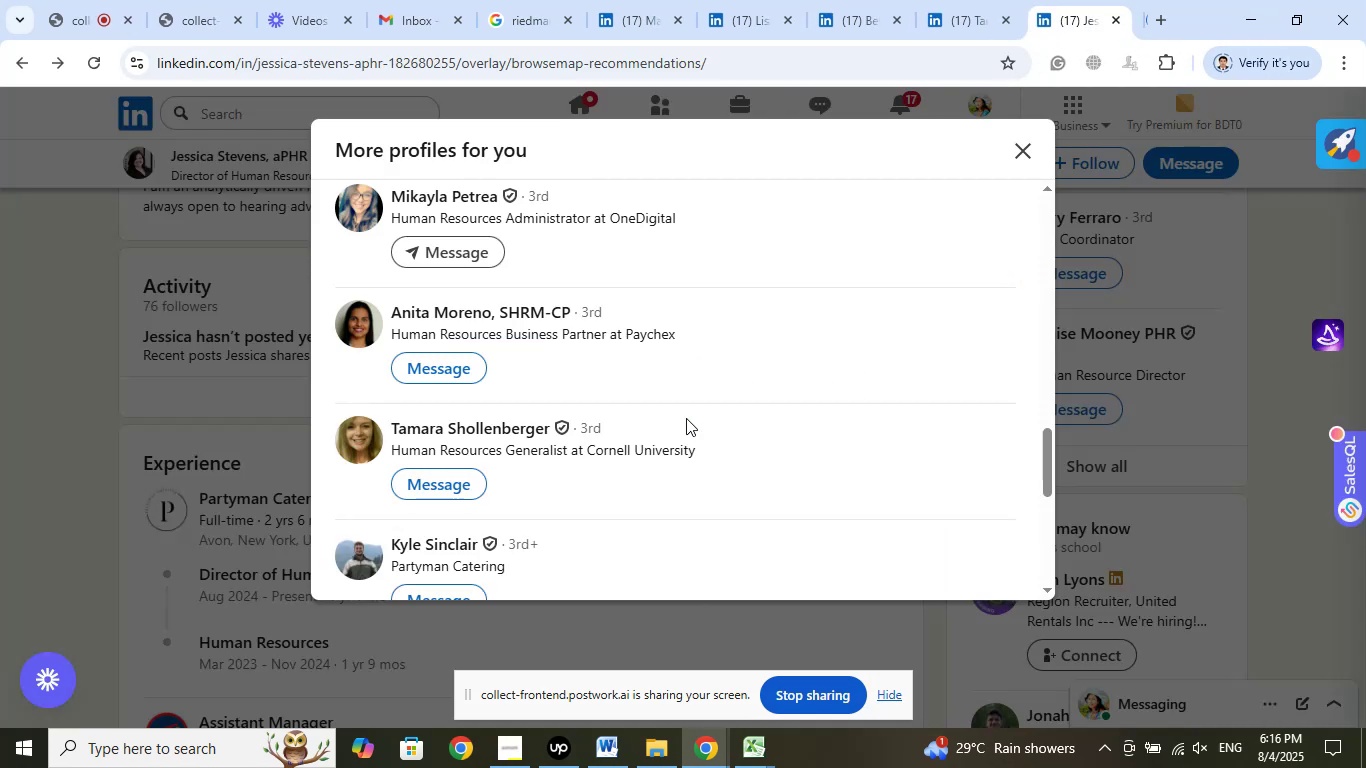 
scroll: coordinate [727, 411], scroll_direction: down, amount: 5.0
 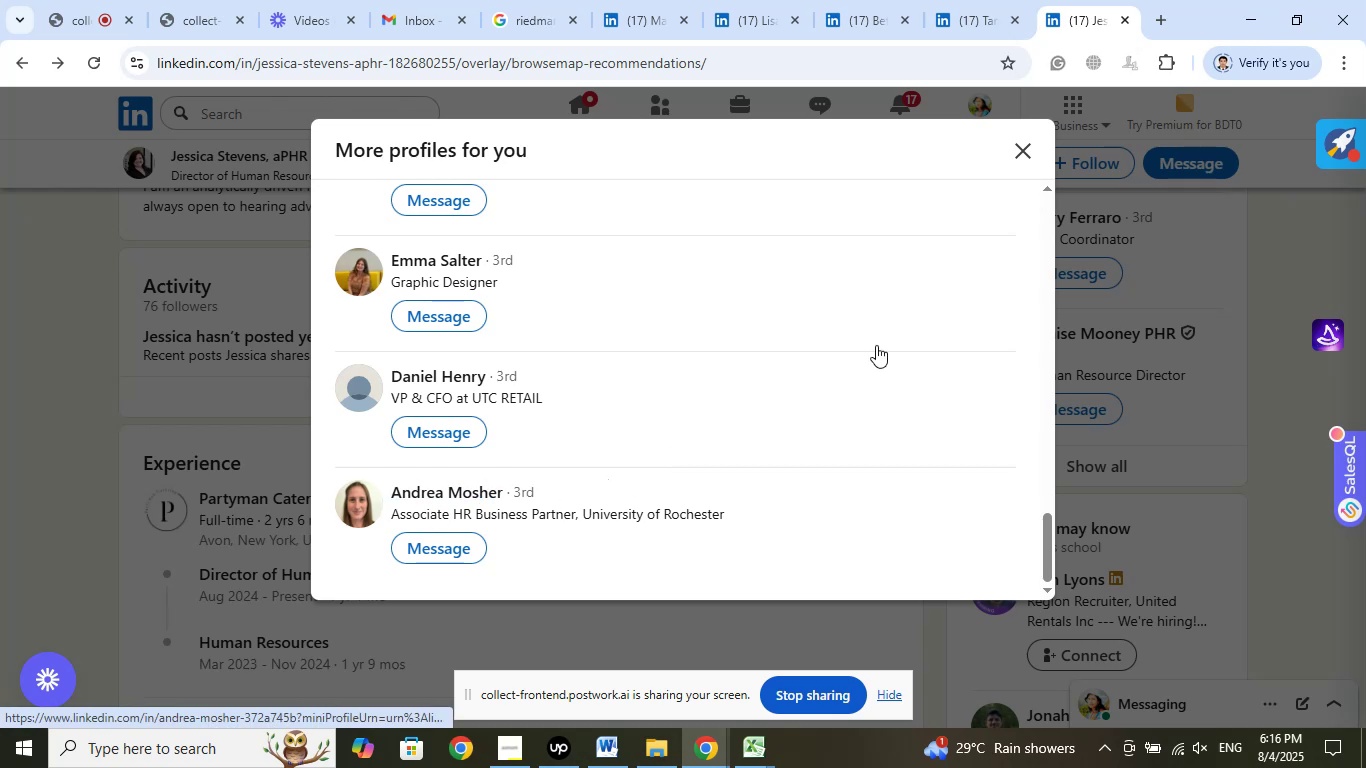 
left_click([1125, 22])
 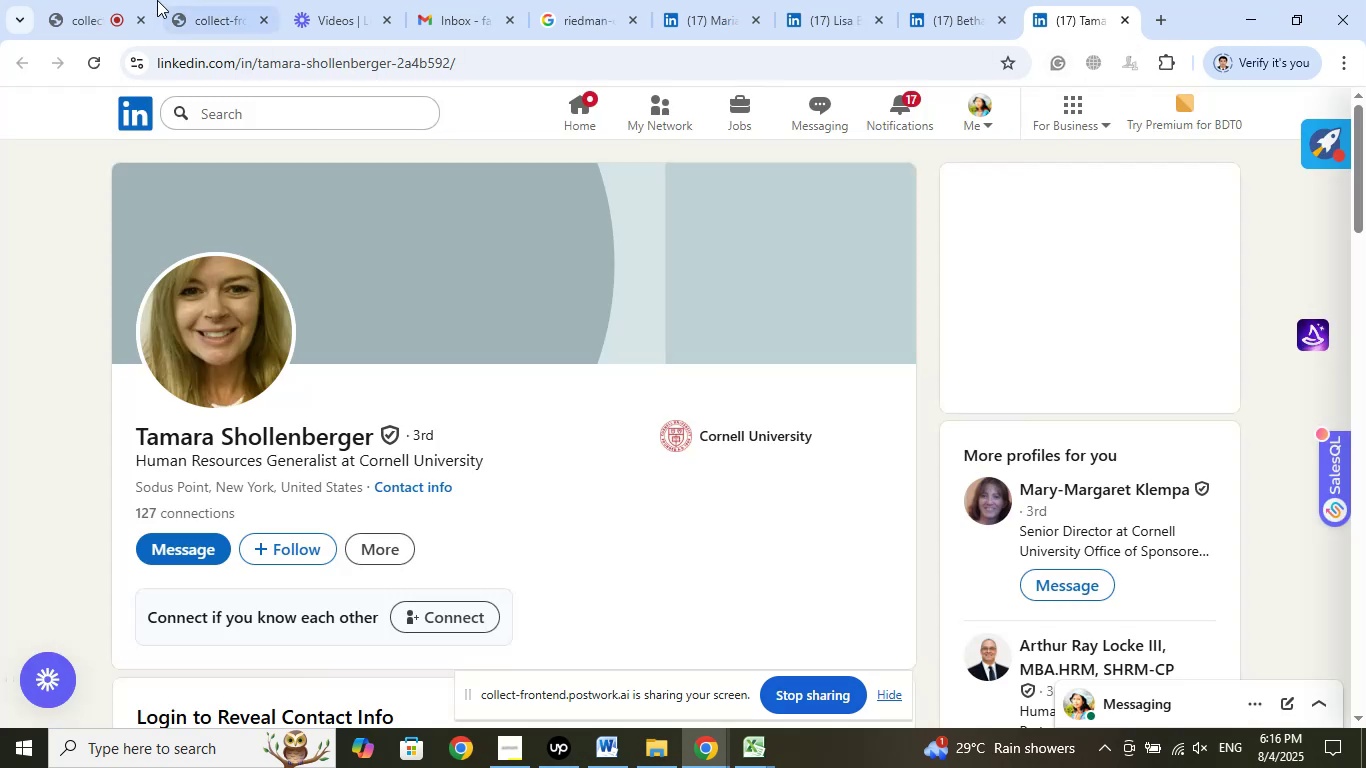 
left_click([123, 0])
 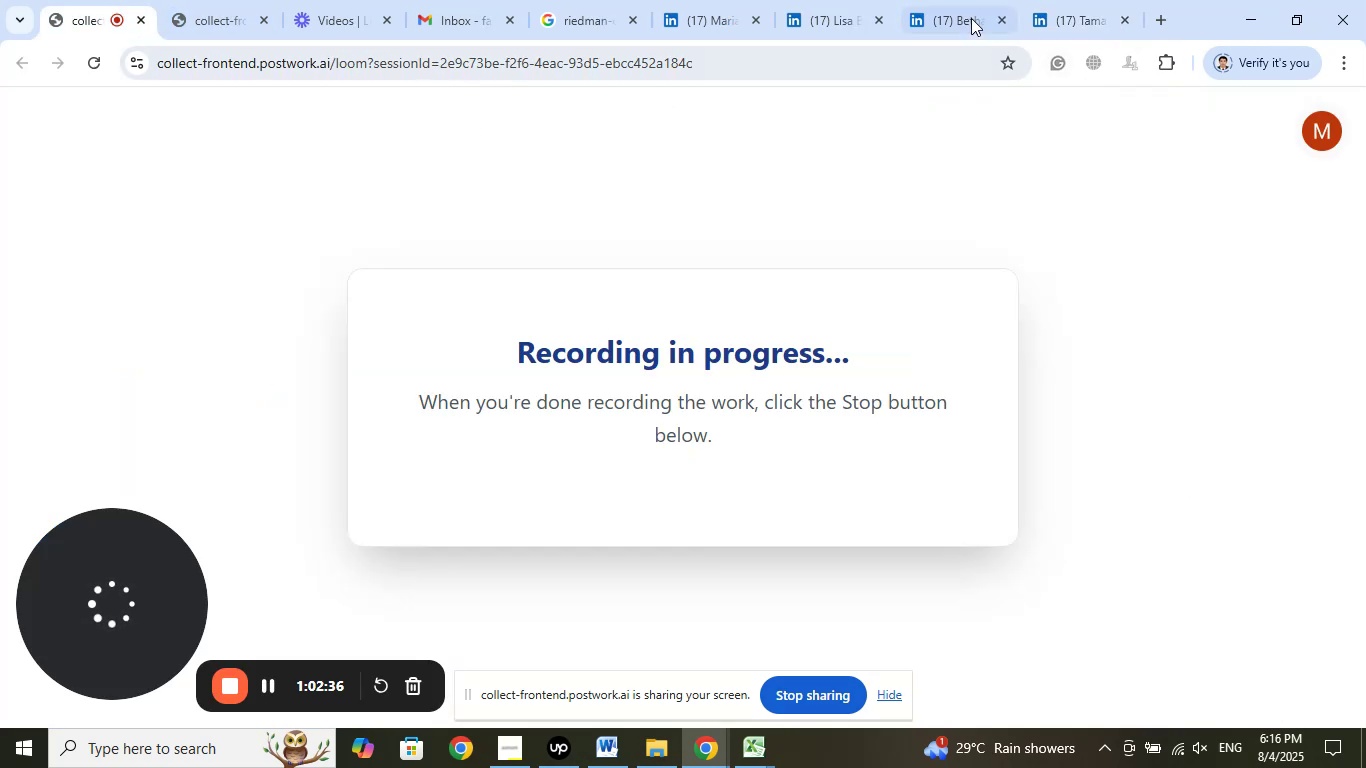 
left_click([1055, 0])
 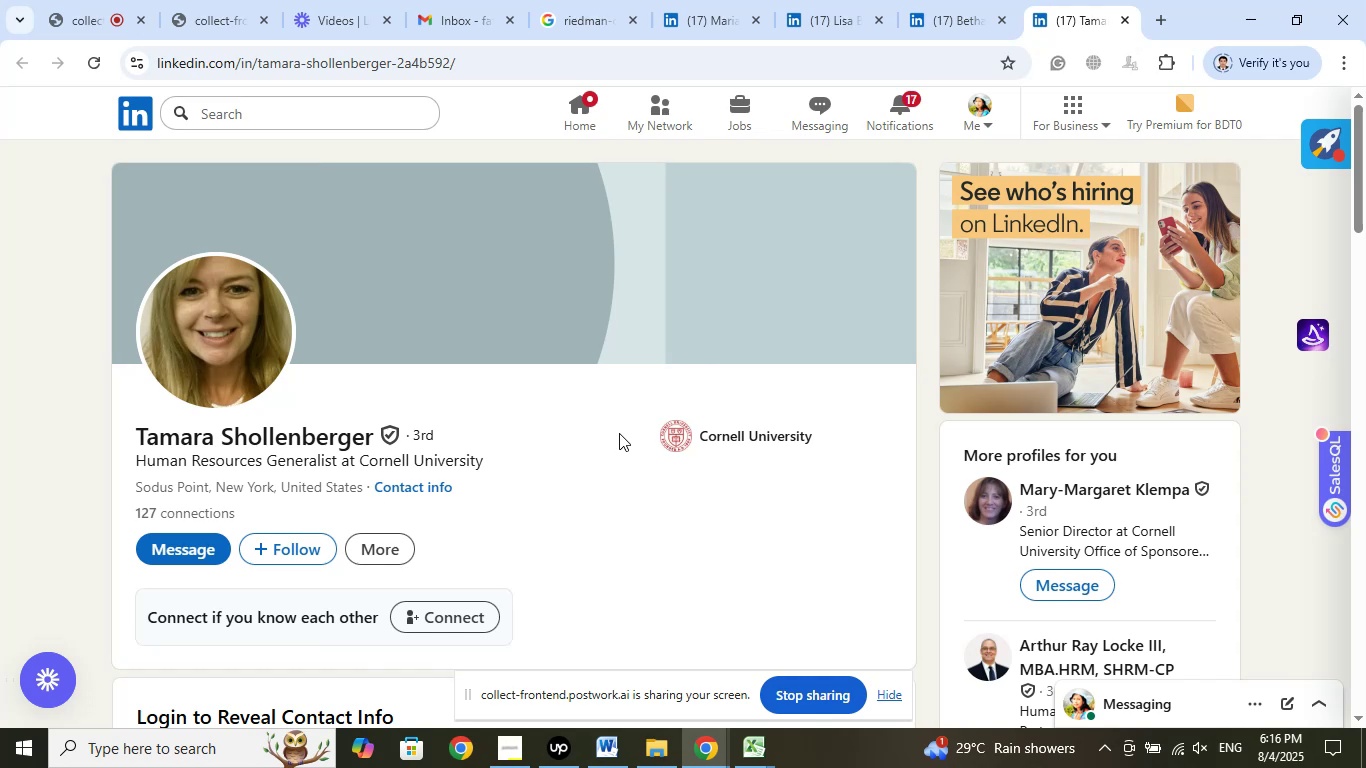 
wait(9.89)
 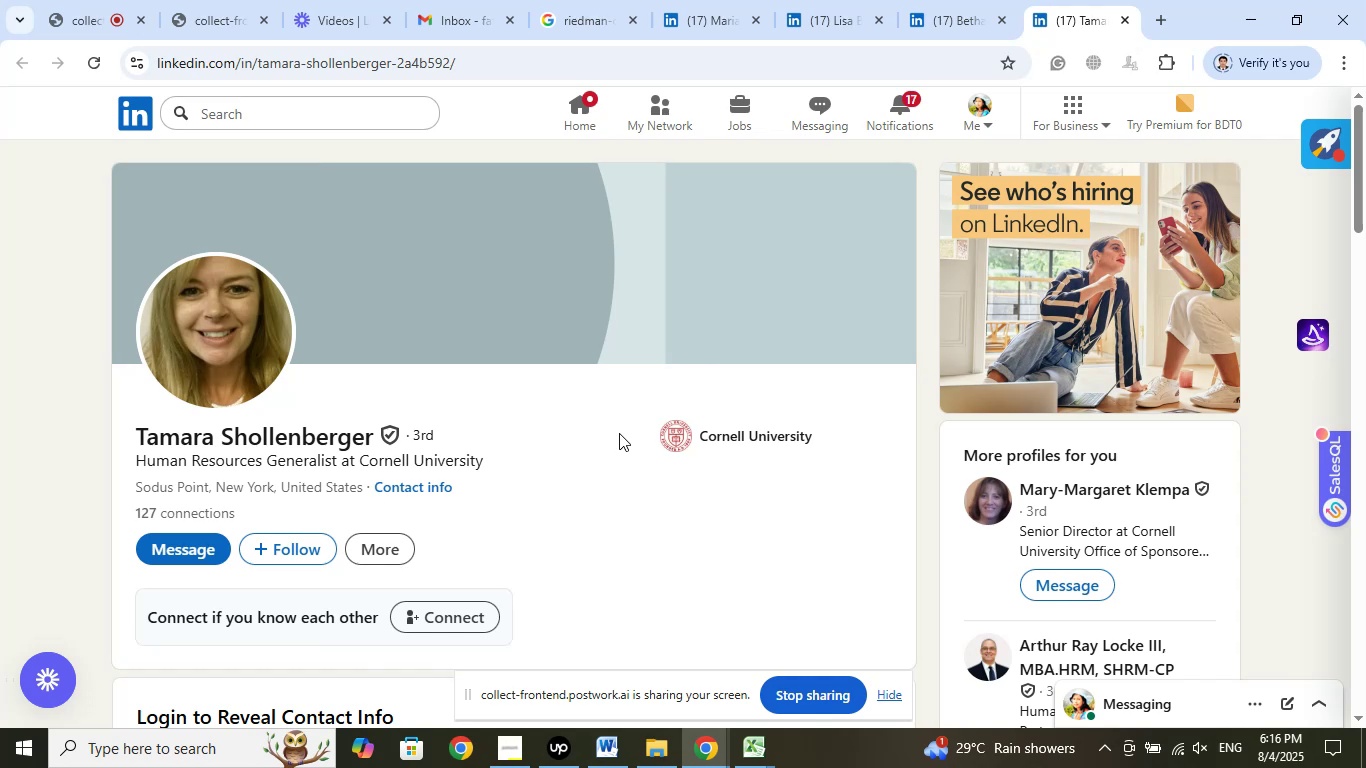 
scroll: coordinate [1239, 387], scroll_direction: down, amount: 7.0
 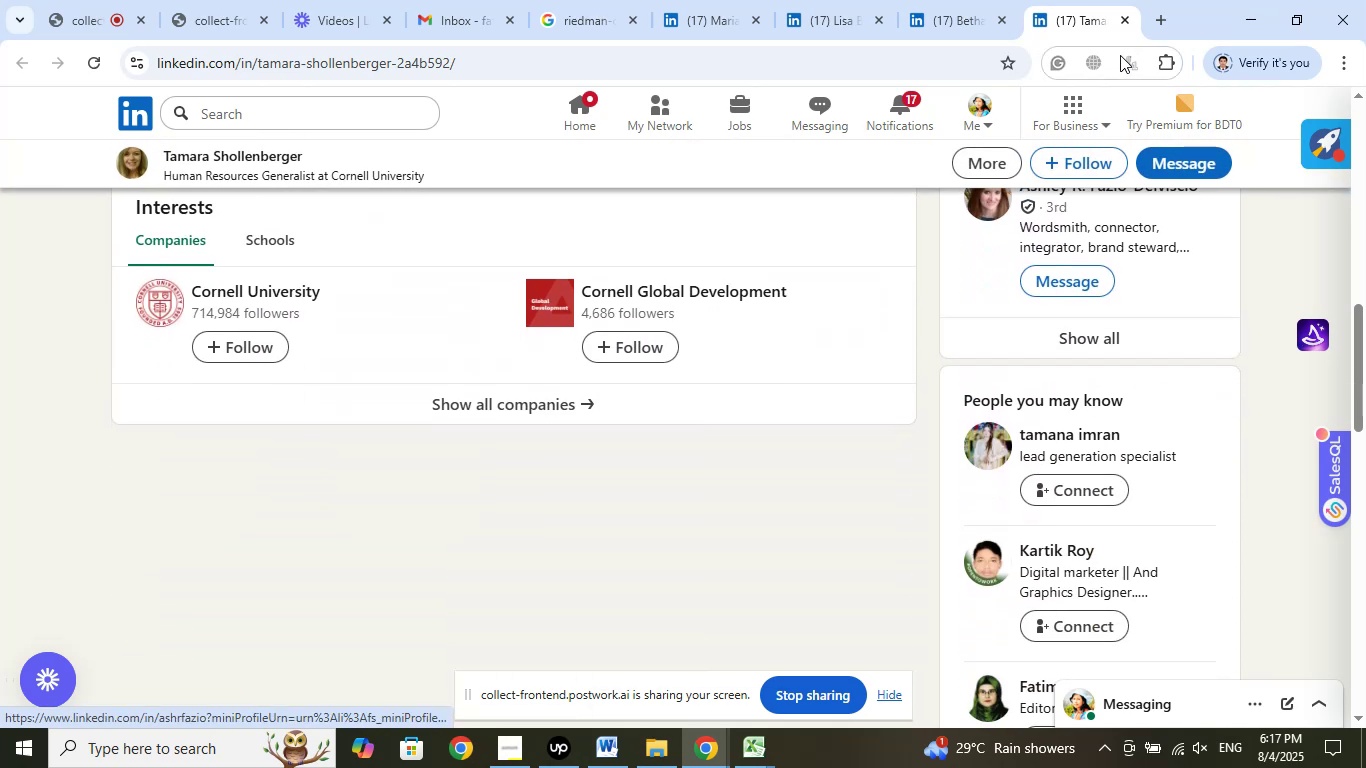 
left_click([1123, 25])
 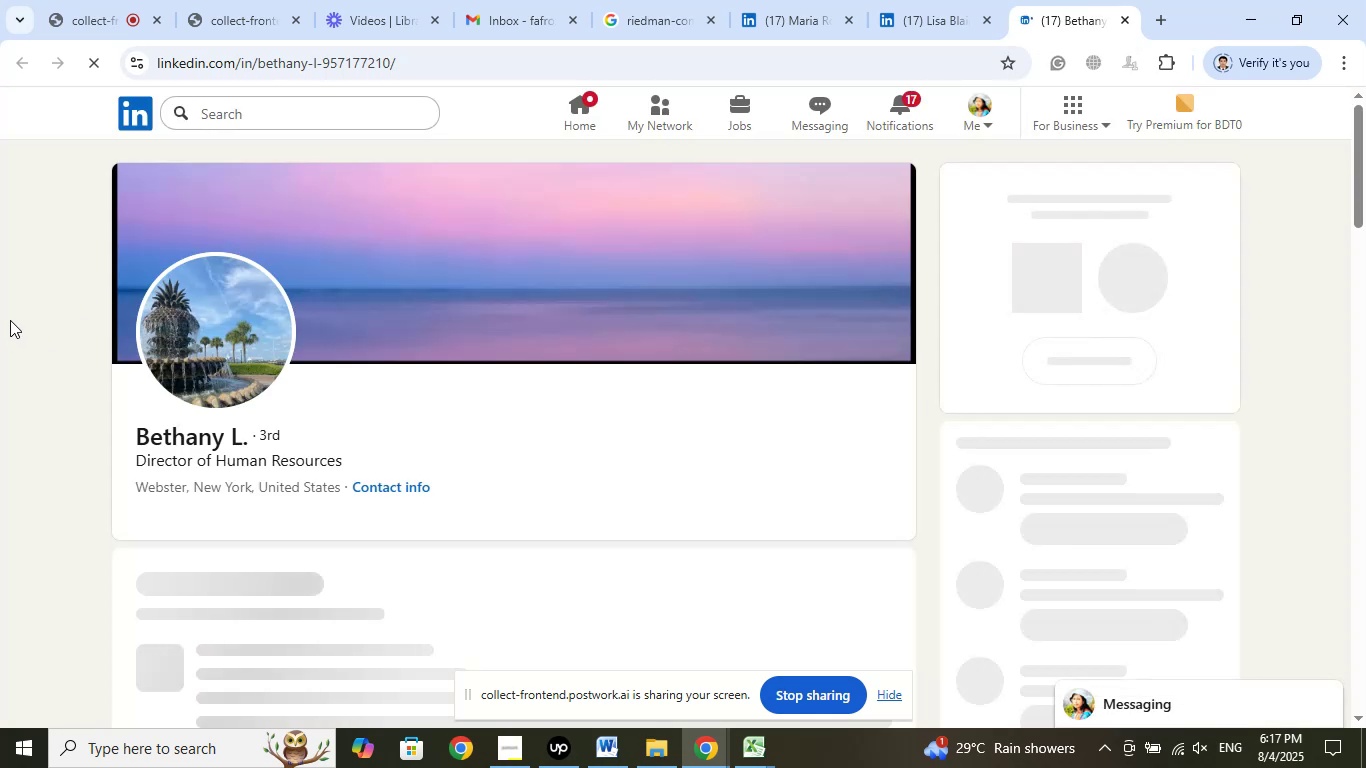 
wait(14.63)
 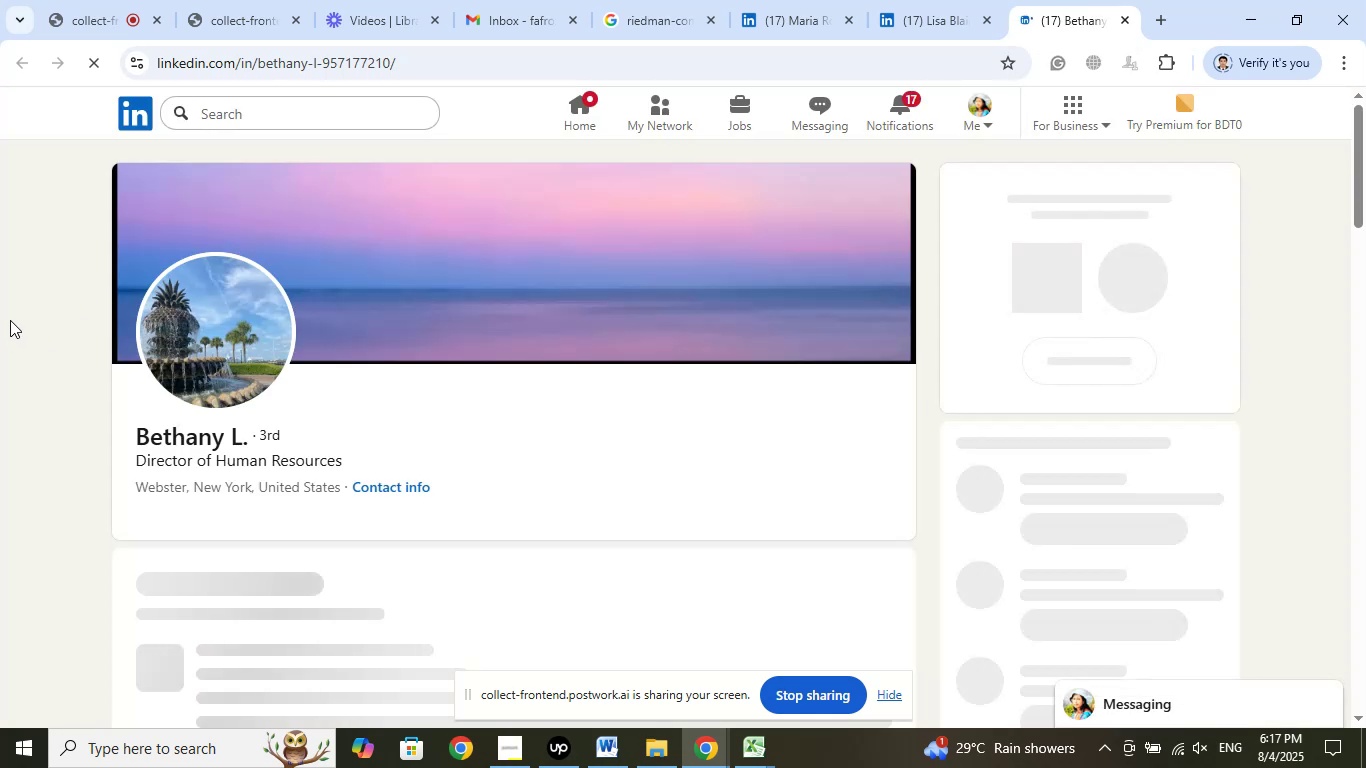 
left_click_drag(start_coordinate=[776, 439], to_coordinate=[771, 442])
 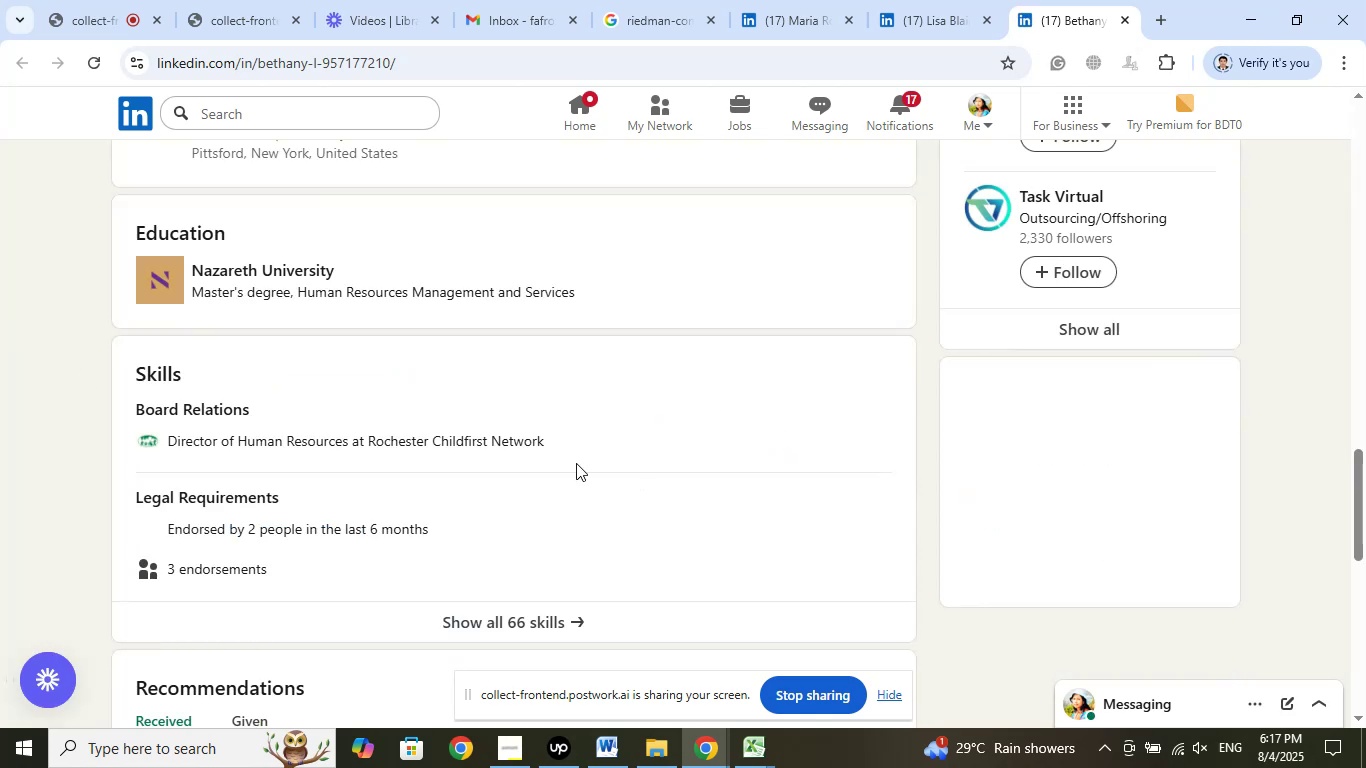 
scroll: coordinate [590, 394], scroll_direction: up, amount: 11.0
 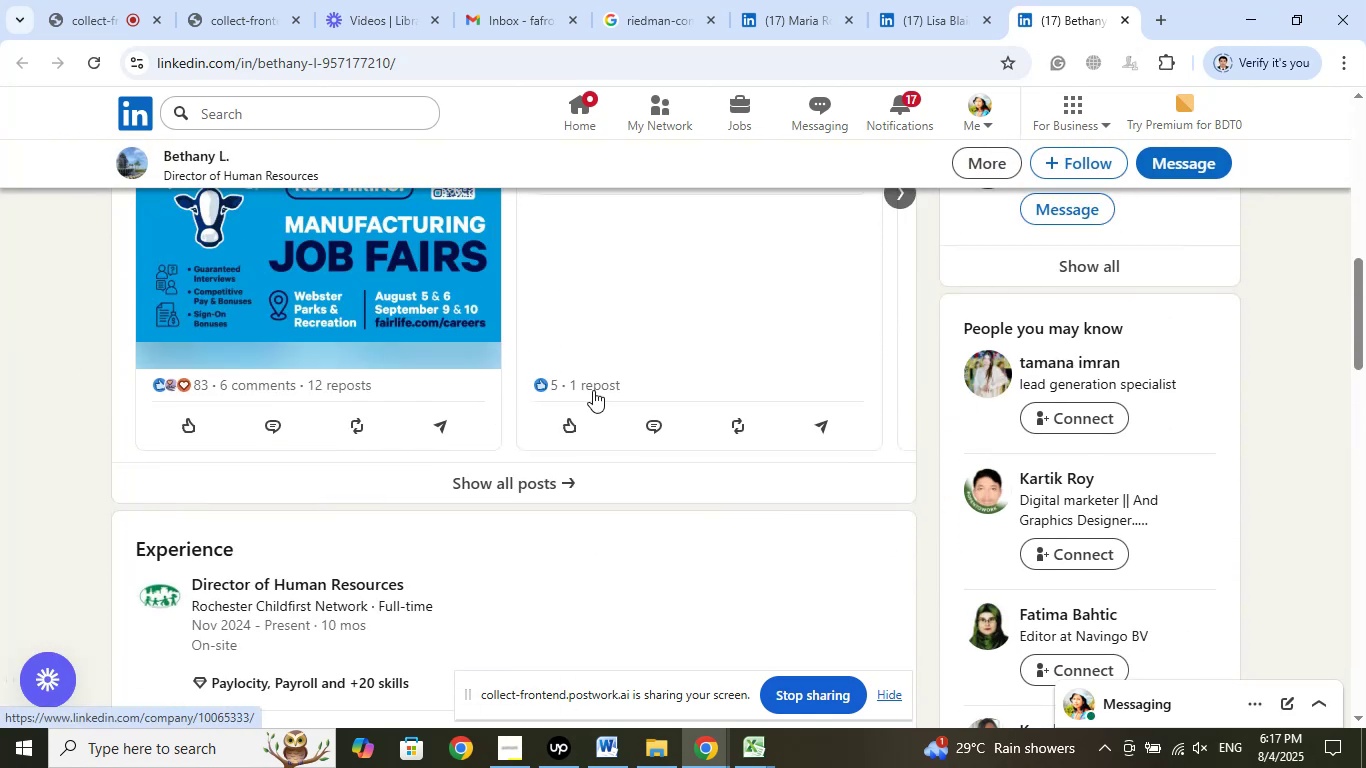 
scroll: coordinate [593, 390], scroll_direction: down, amount: 1.0
 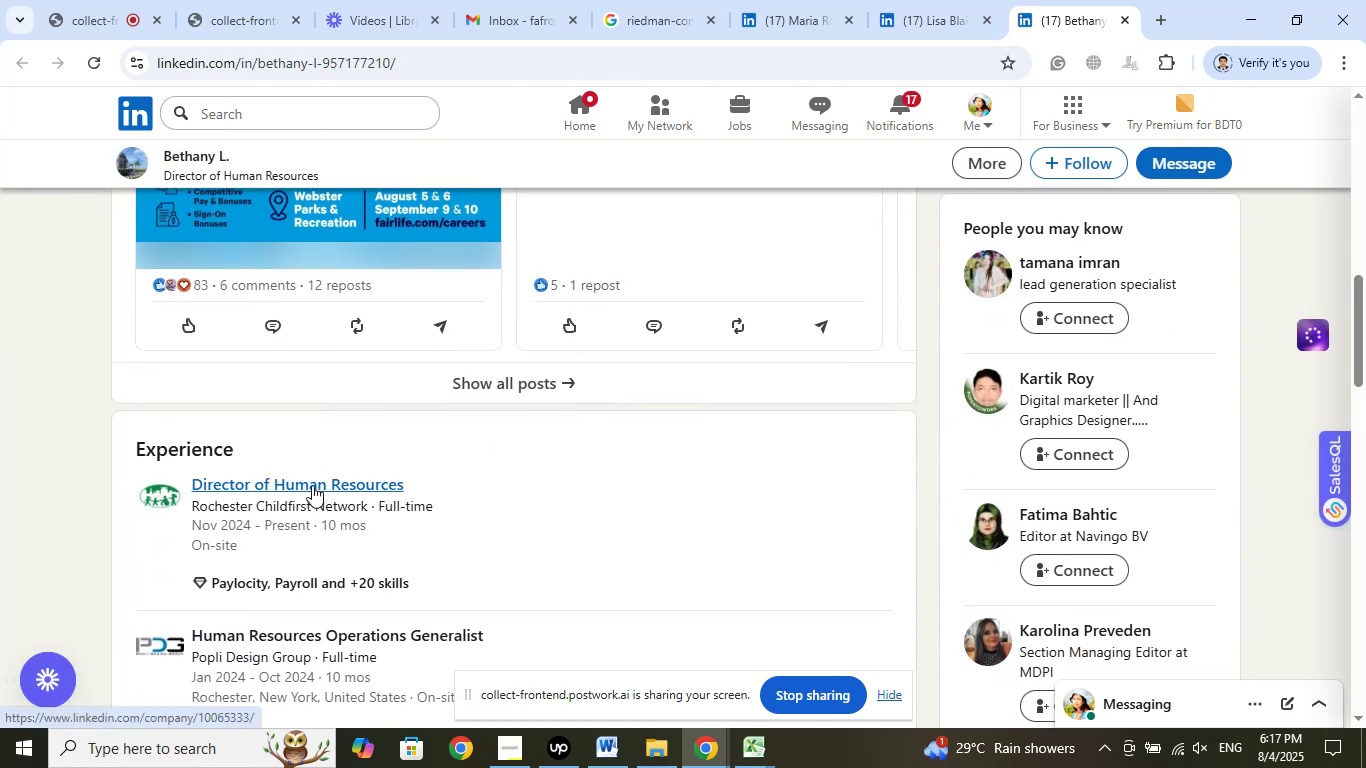 
right_click([318, 482])
 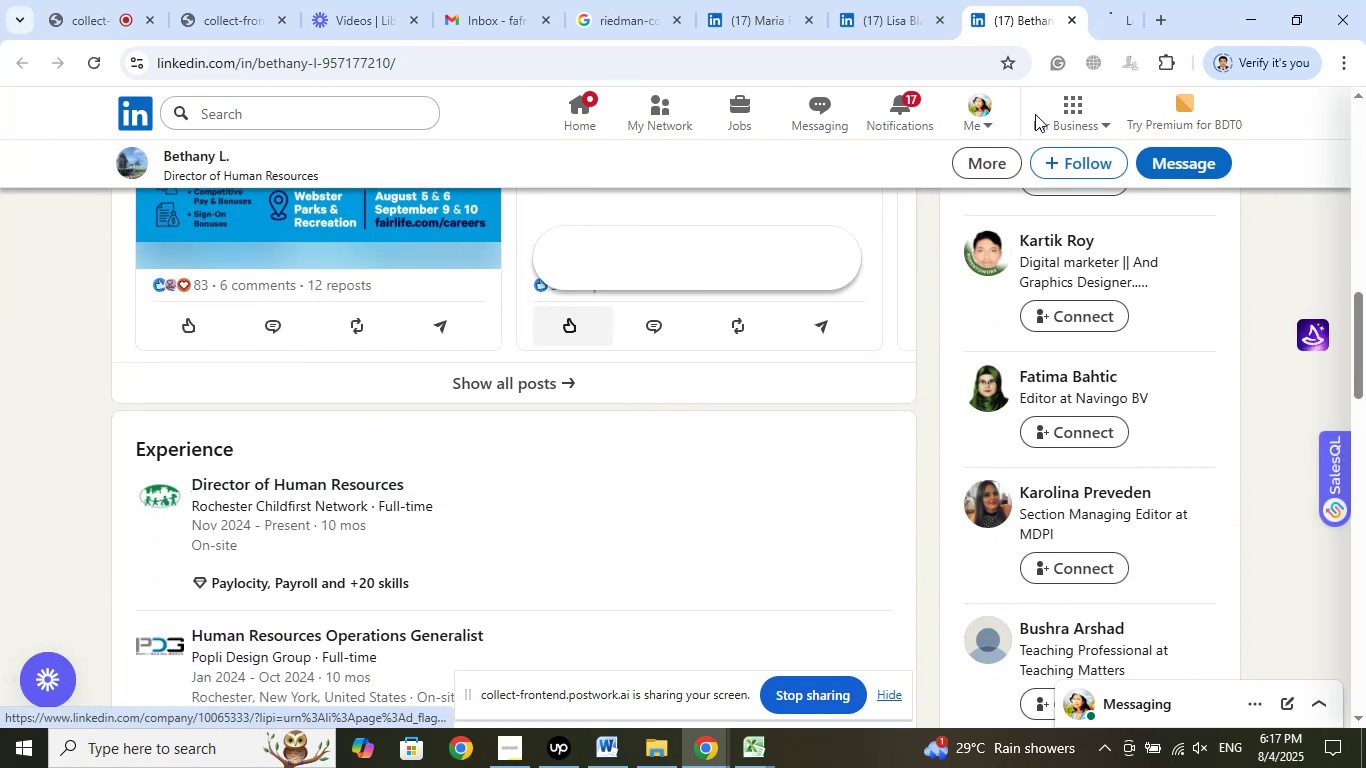 
left_click([1100, 0])
 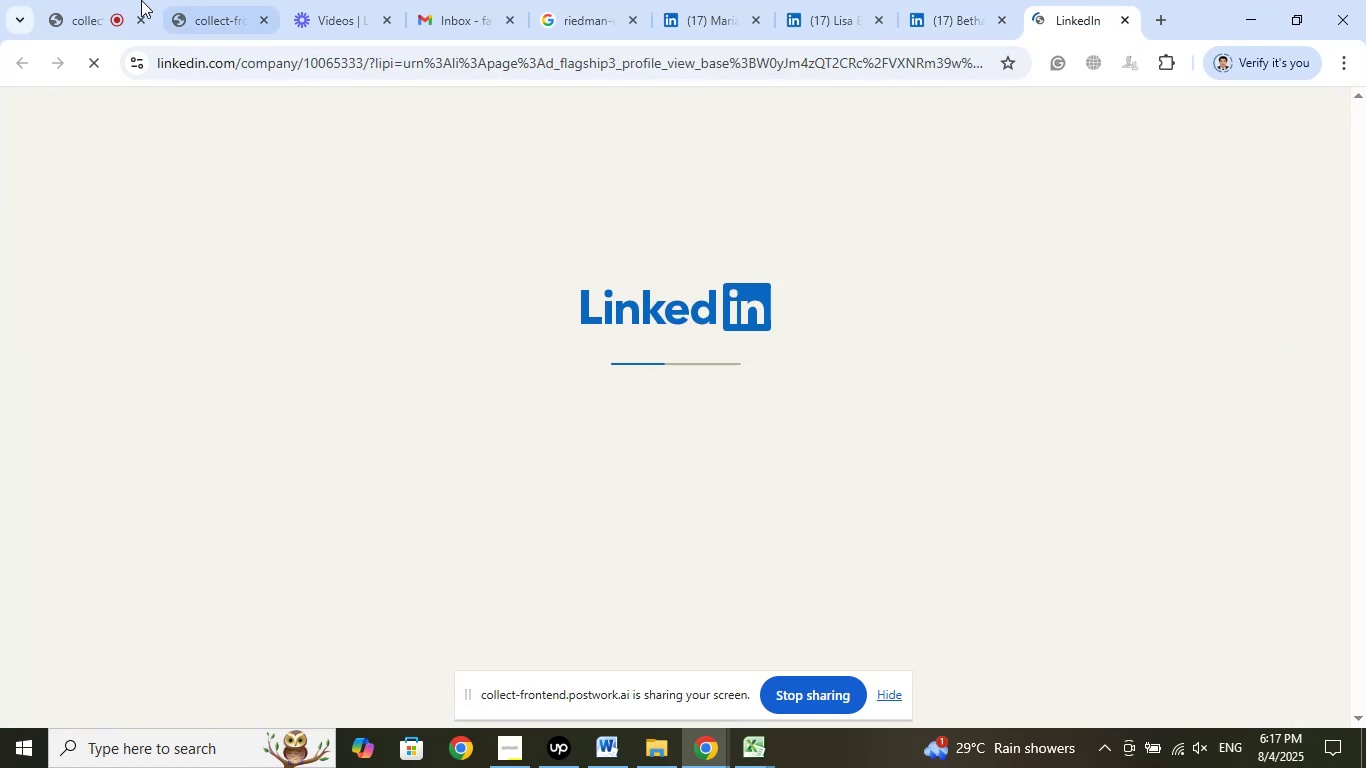 
left_click([80, 0])
 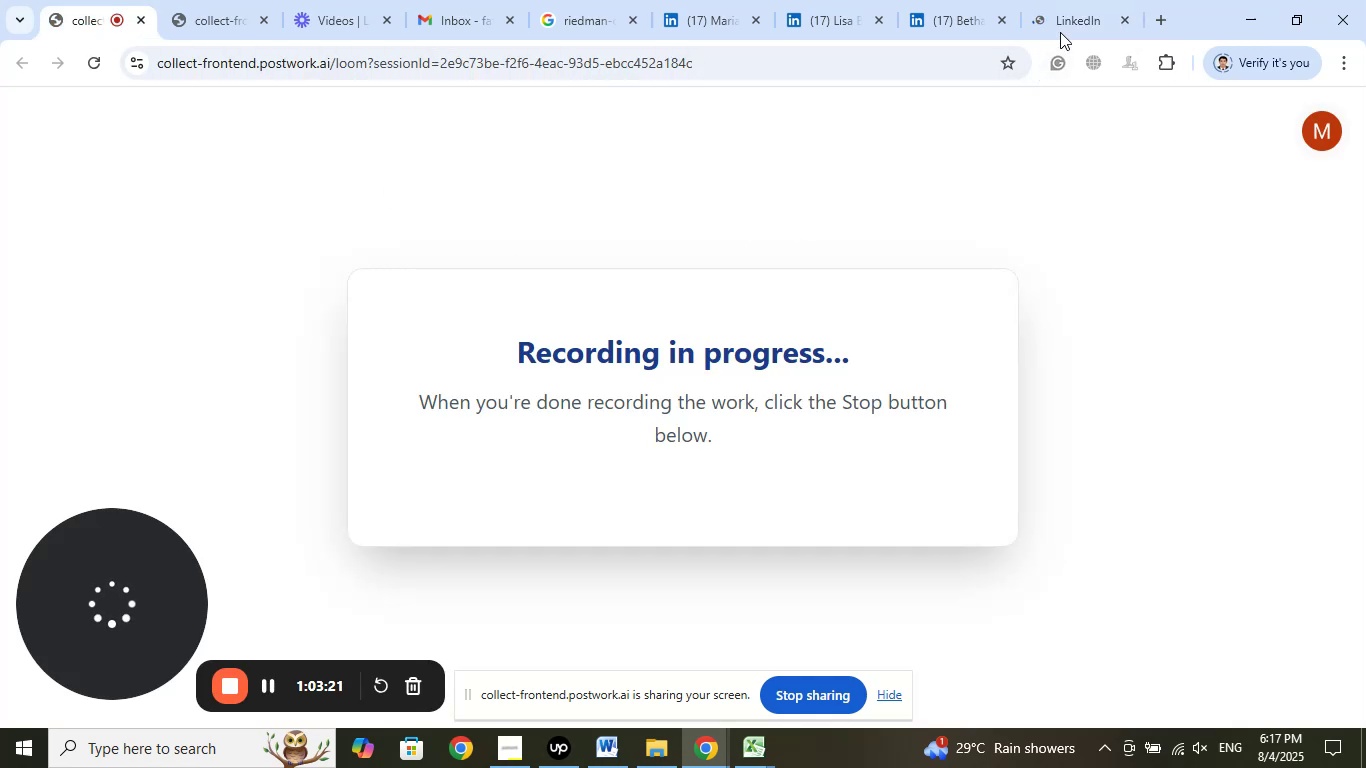 
left_click([1069, 0])
 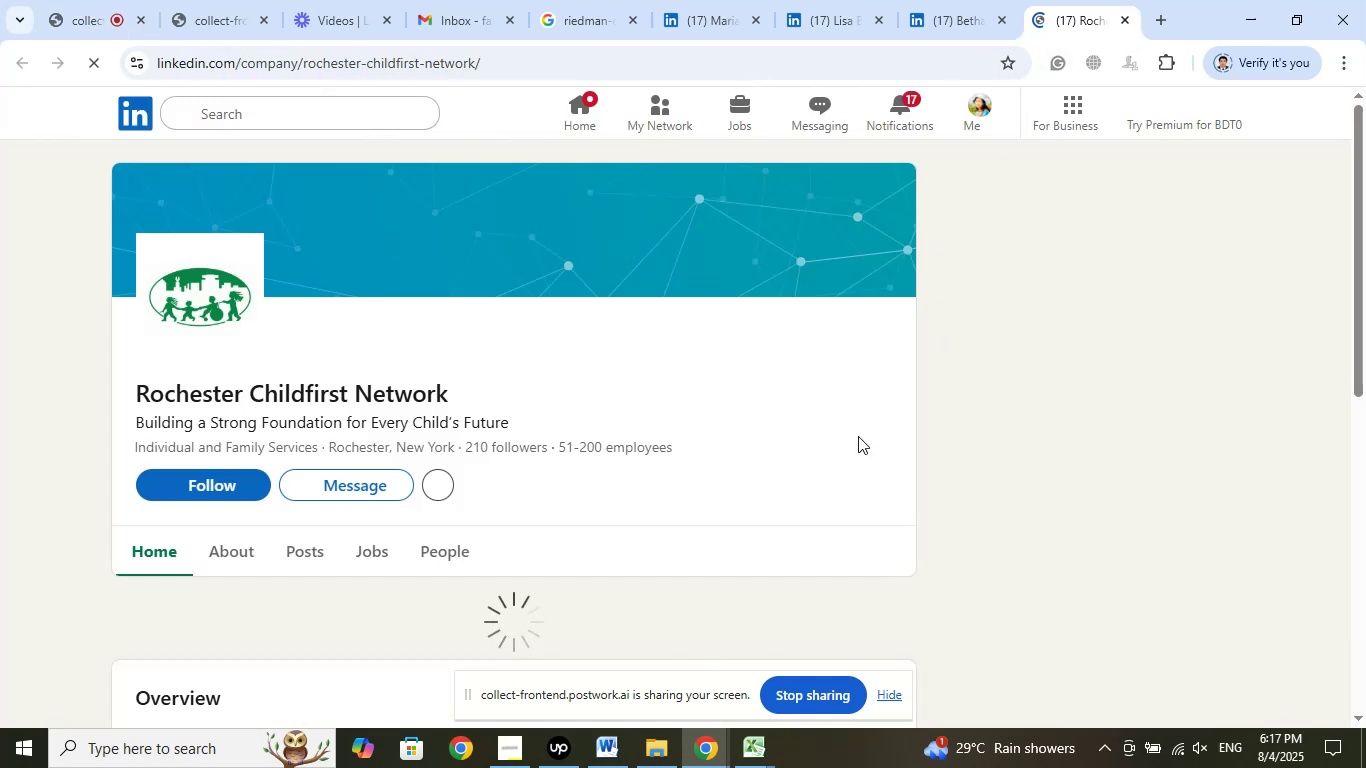 
wait(7.2)
 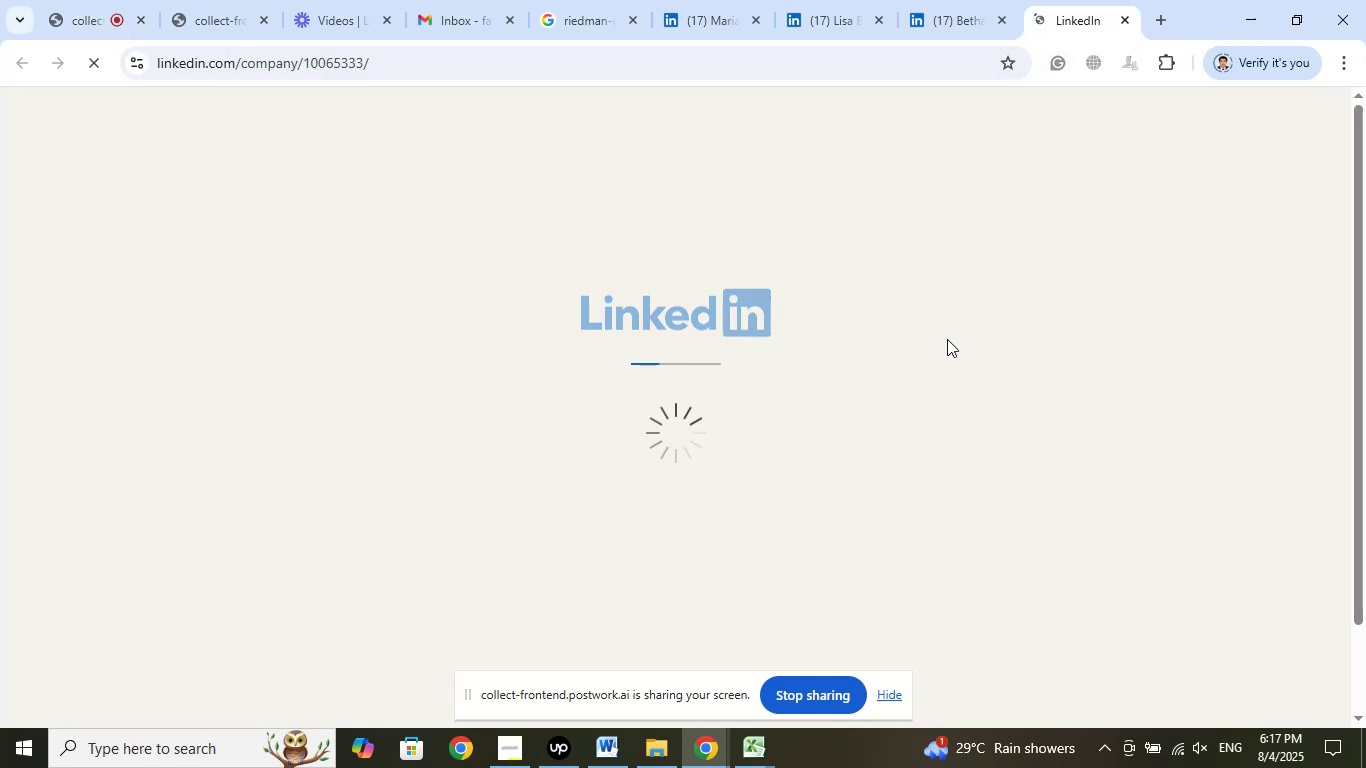 
left_click([934, 0])
 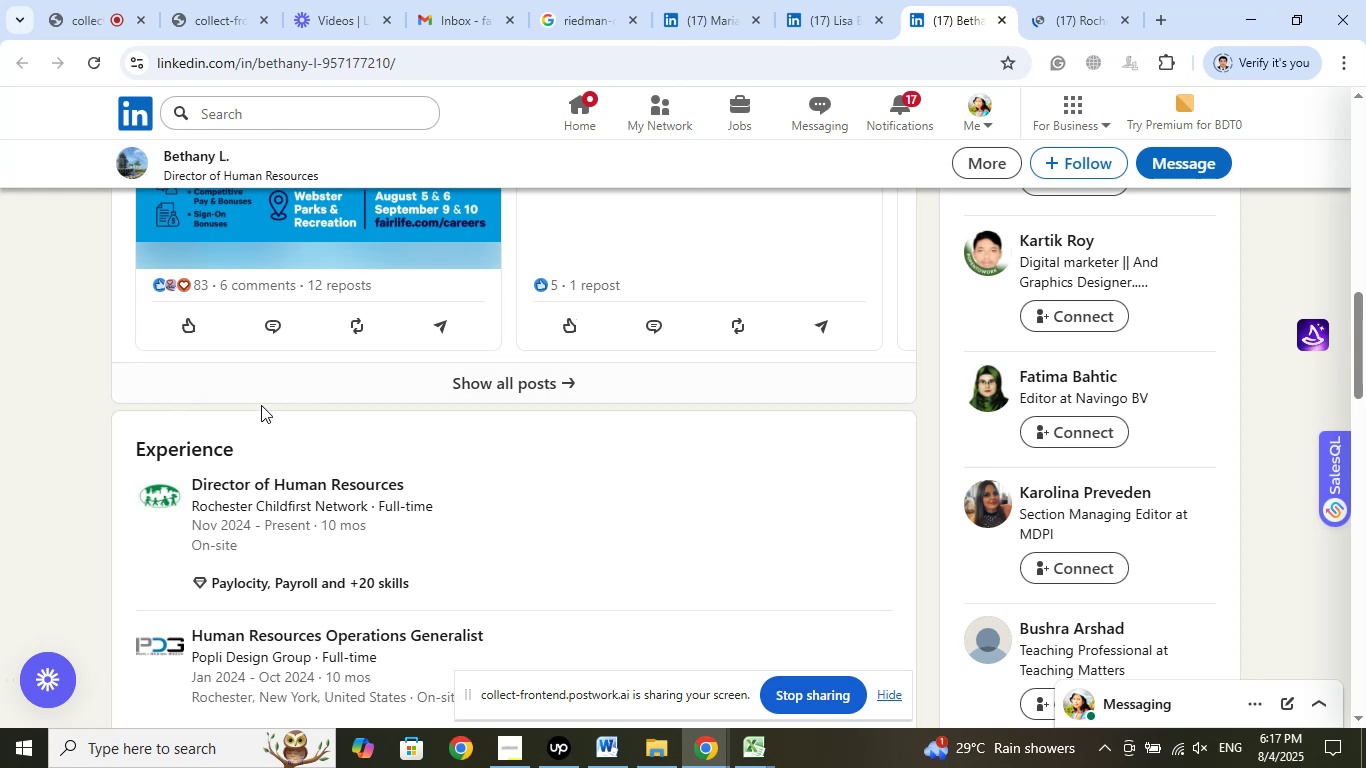 
scroll: coordinate [352, 396], scroll_direction: up, amount: 14.0
 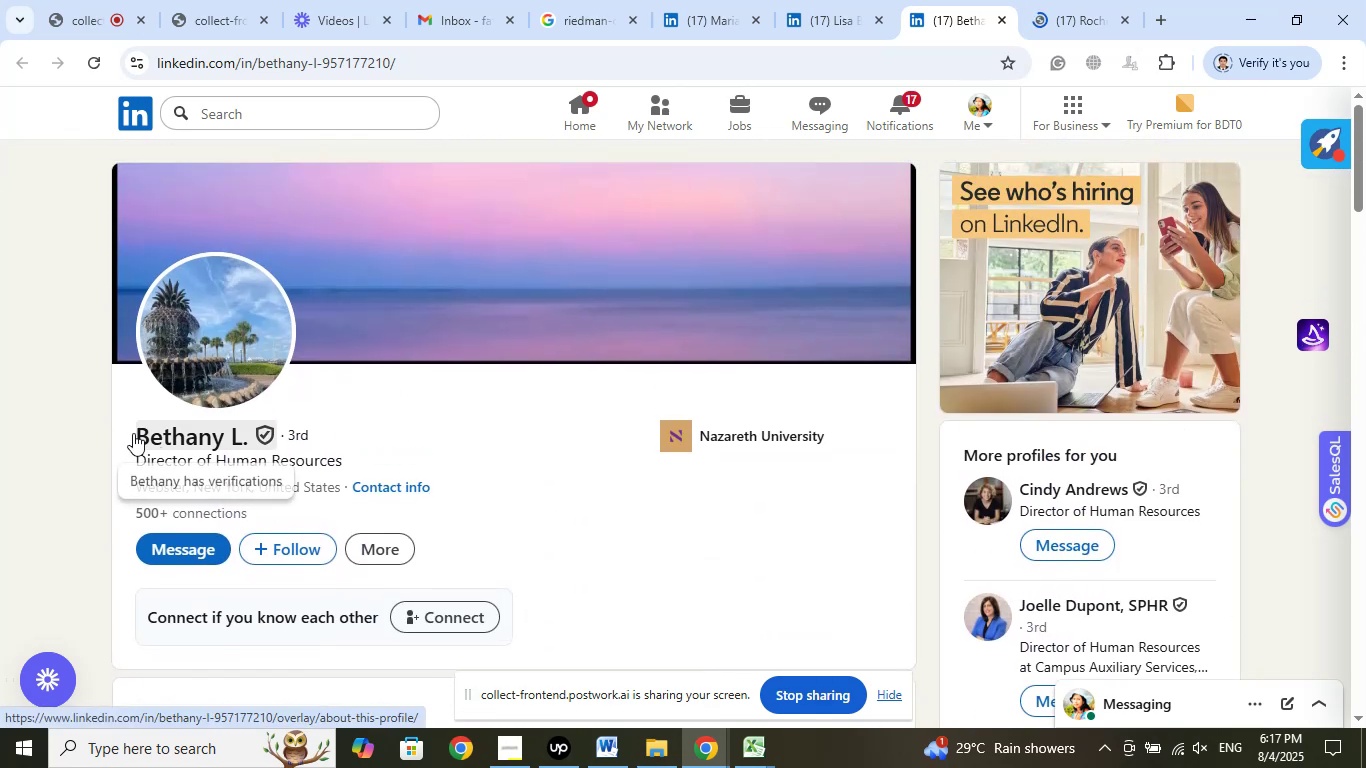 
left_click_drag(start_coordinate=[123, 433], to_coordinate=[248, 437])
 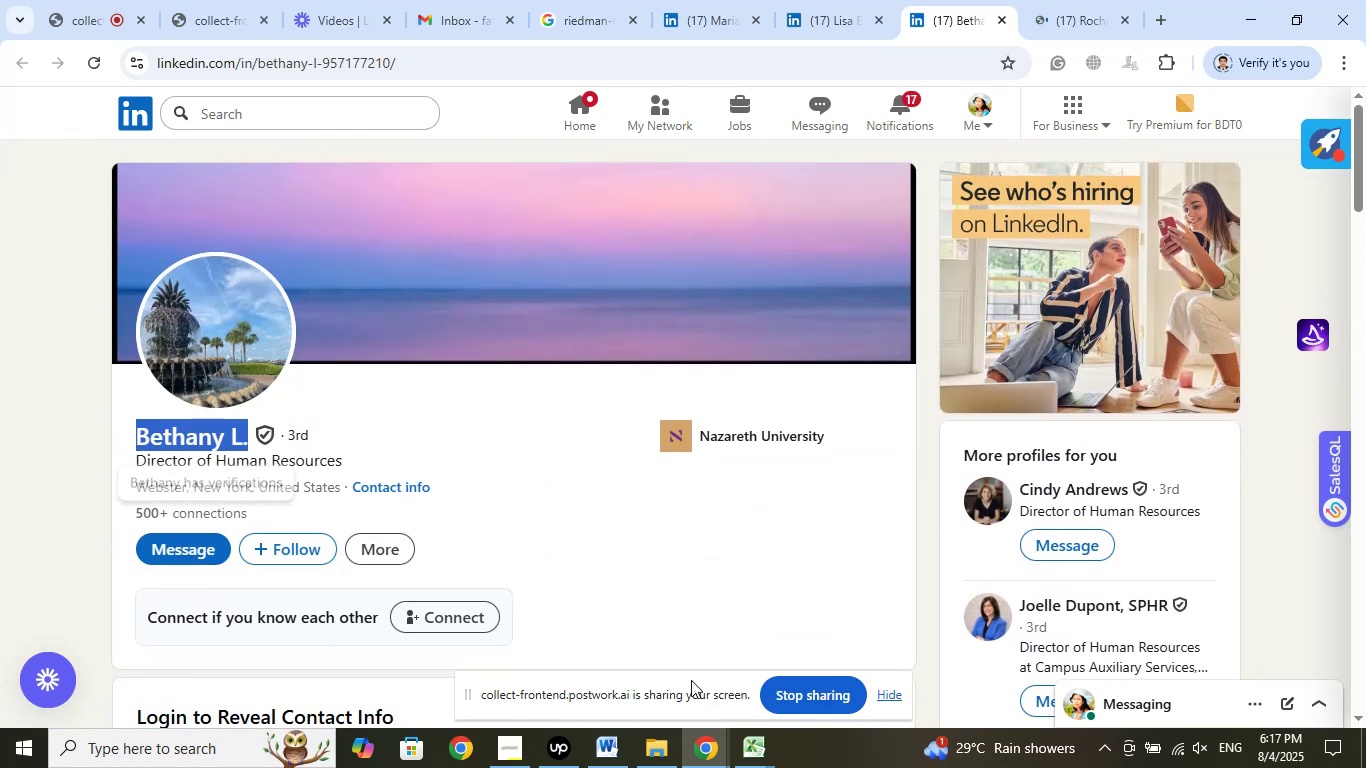 
left_click([764, 753])
 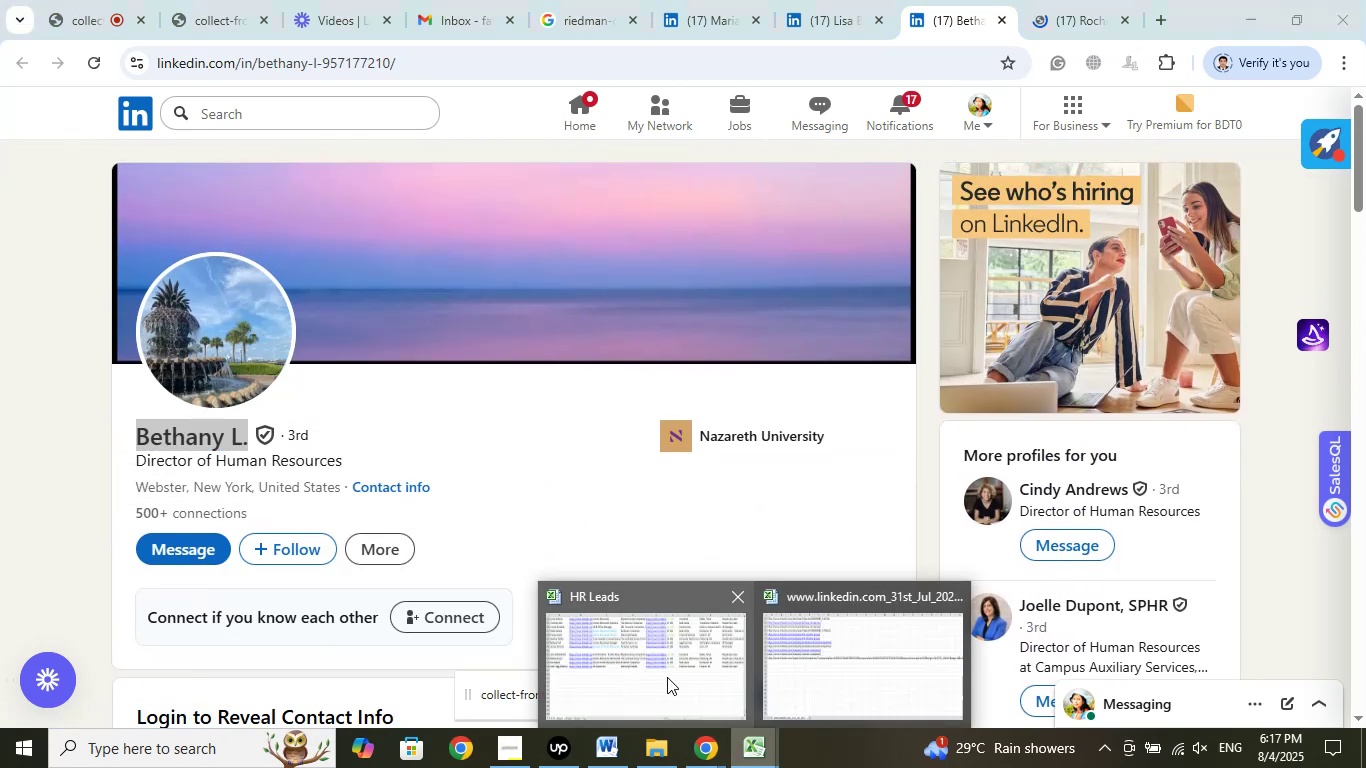 
left_click([666, 676])
 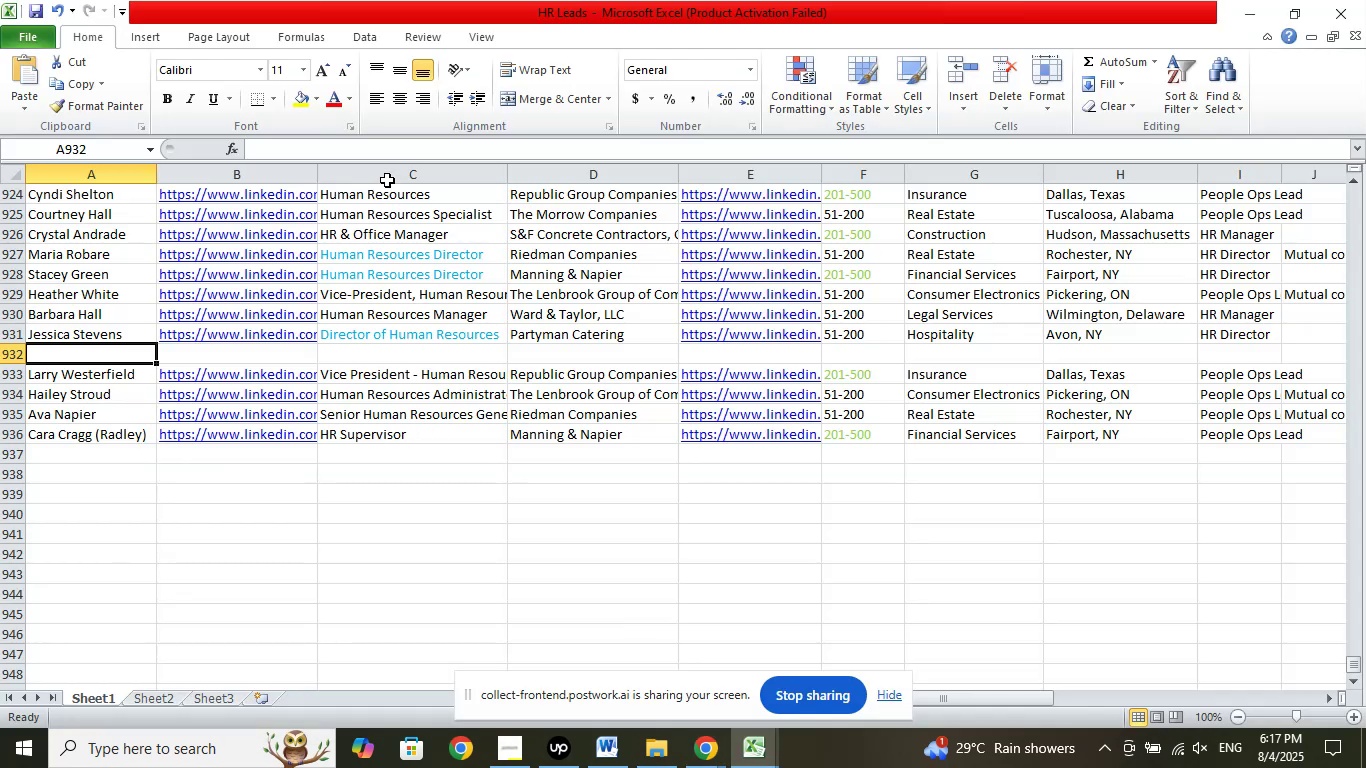 
left_click([347, 148])
 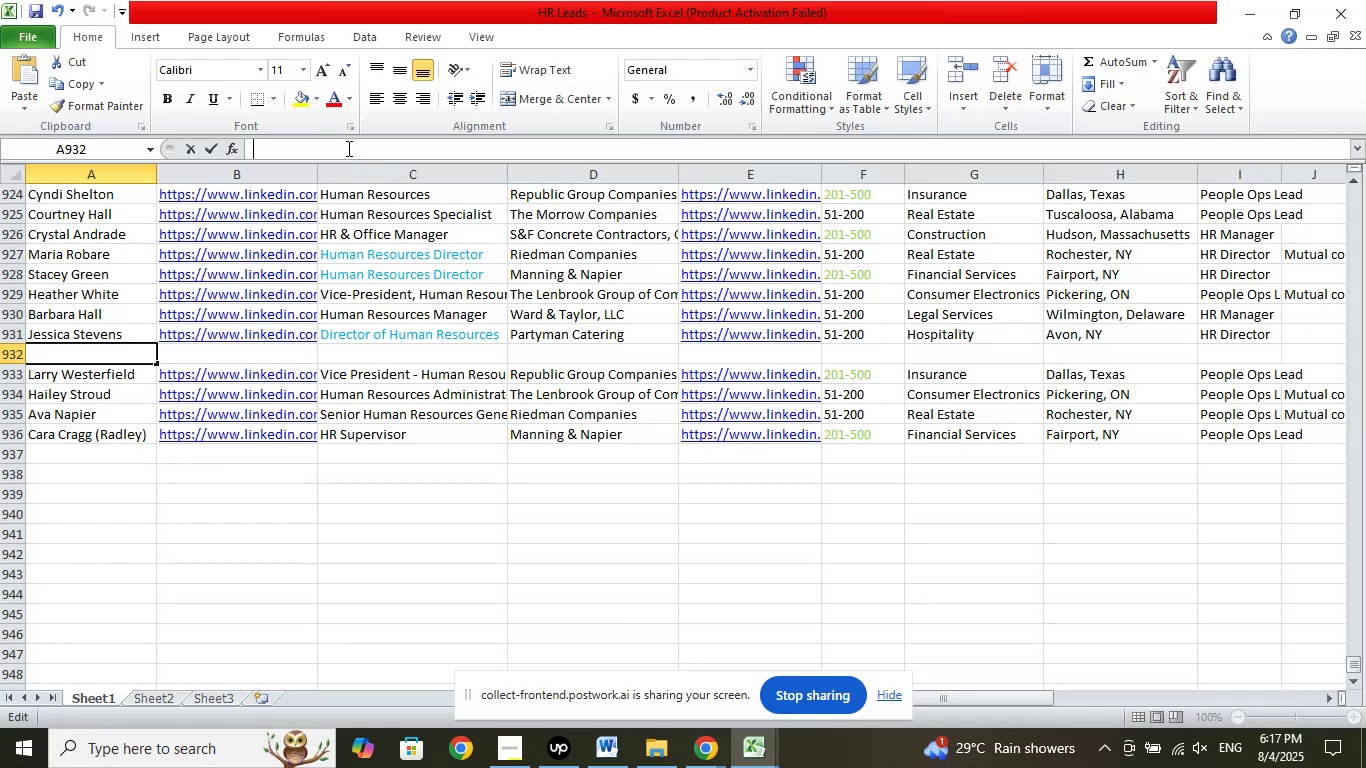 
right_click([347, 148])
 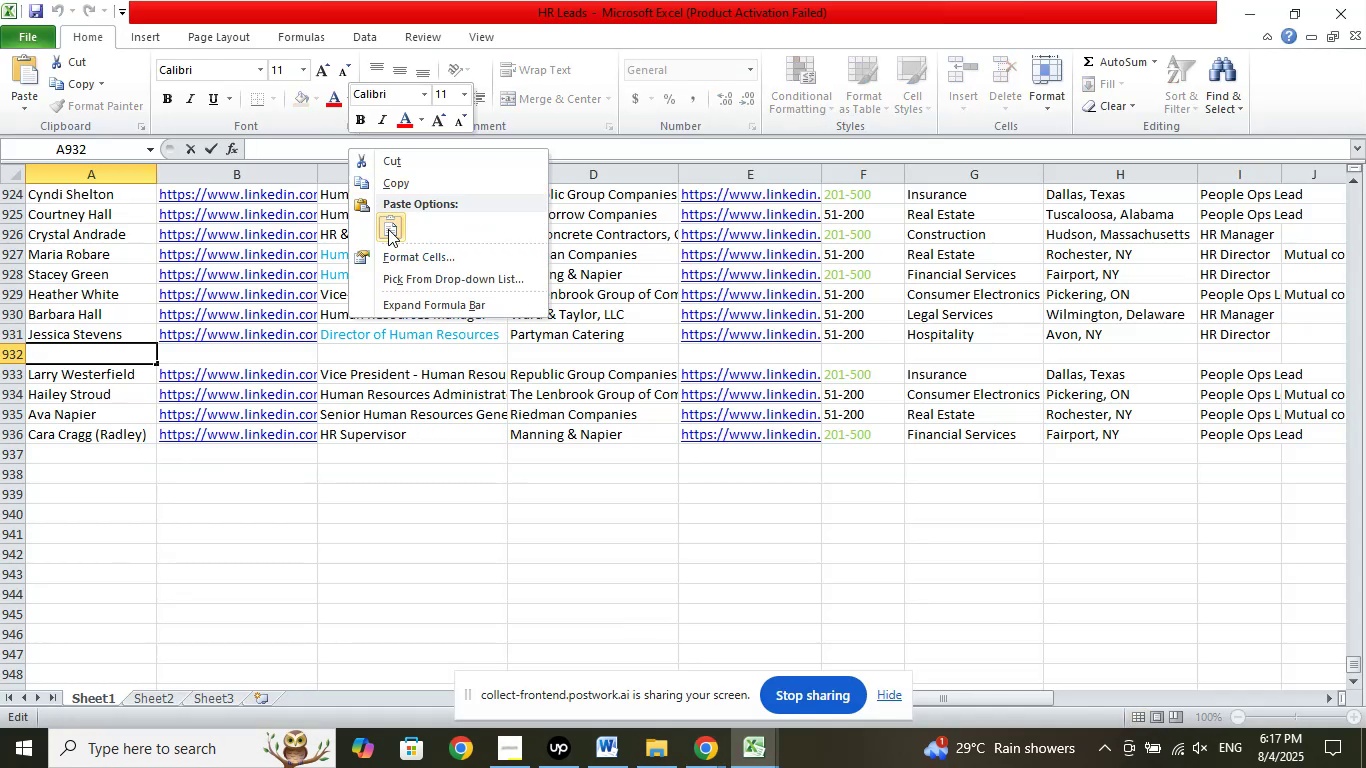 
left_click([388, 229])
 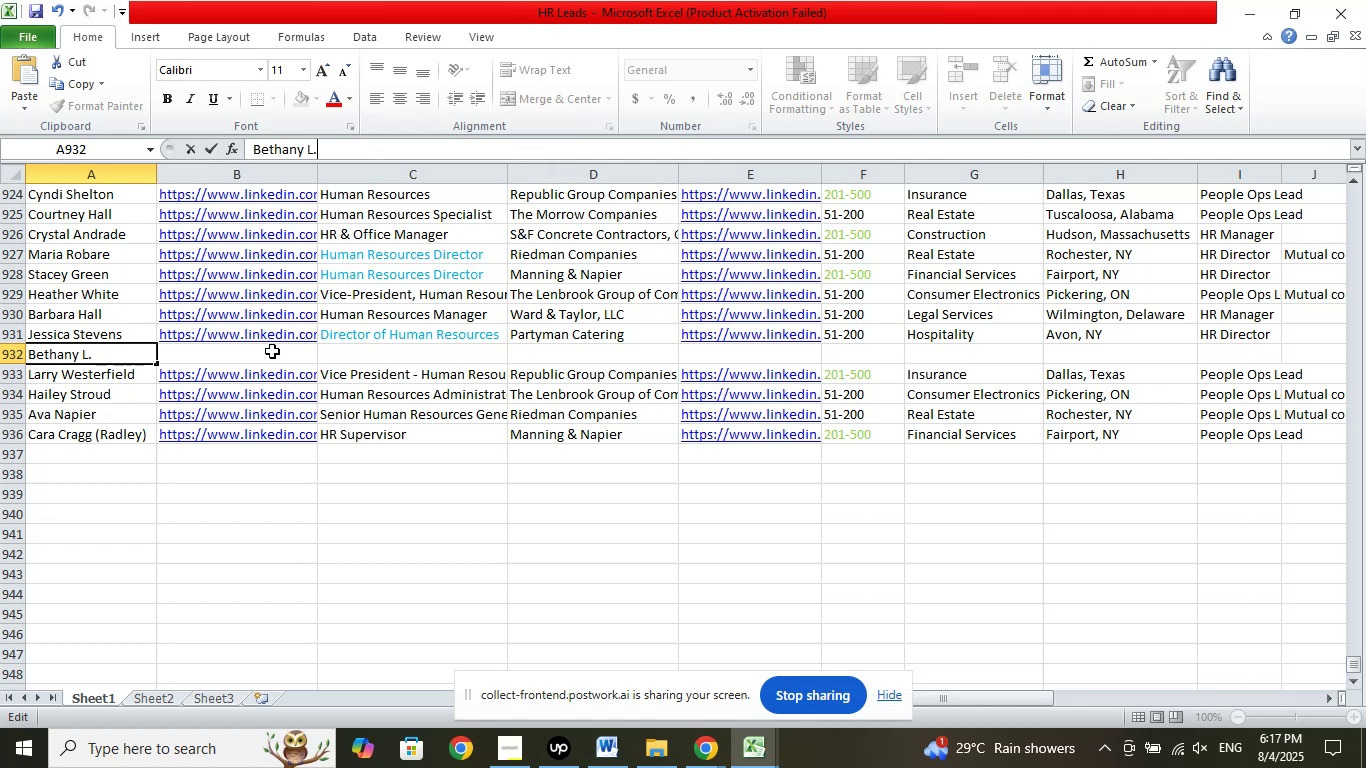 
left_click([272, 351])
 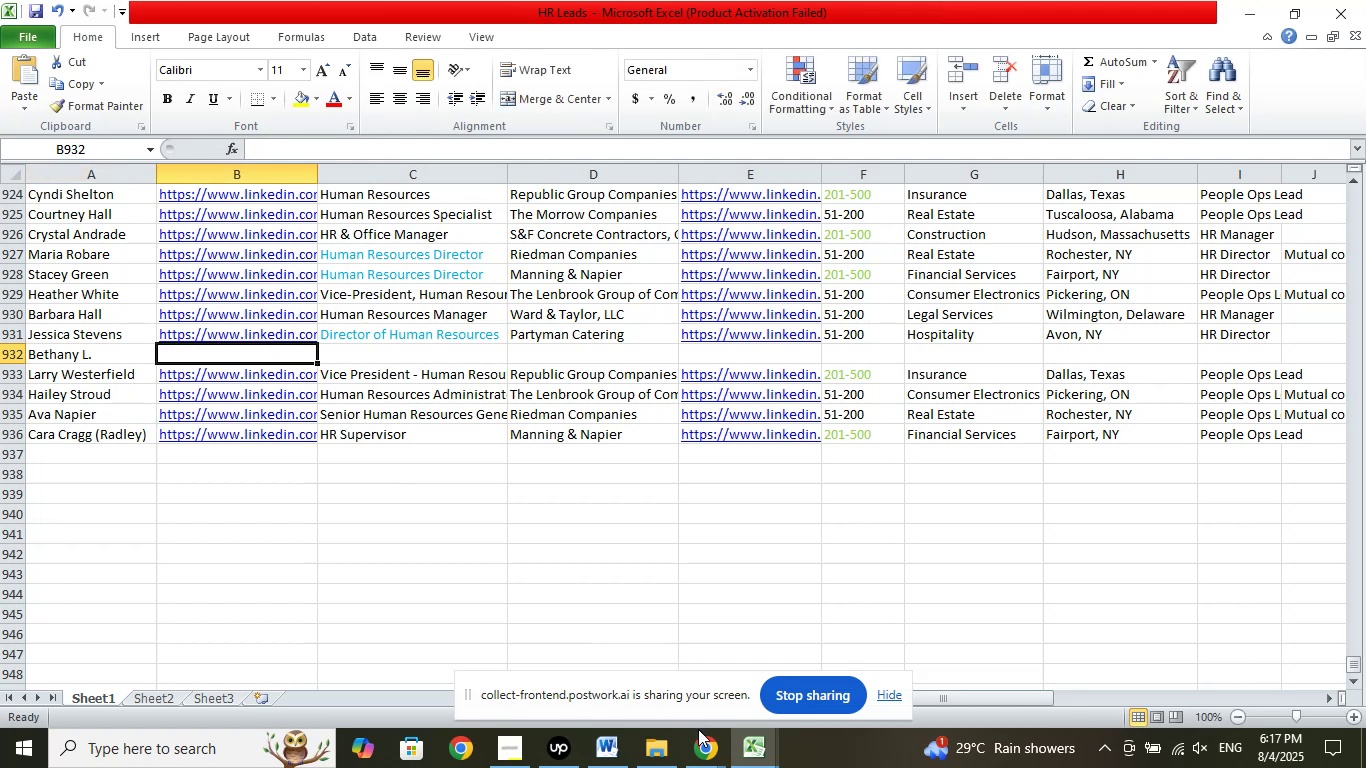 
left_click([700, 736])
 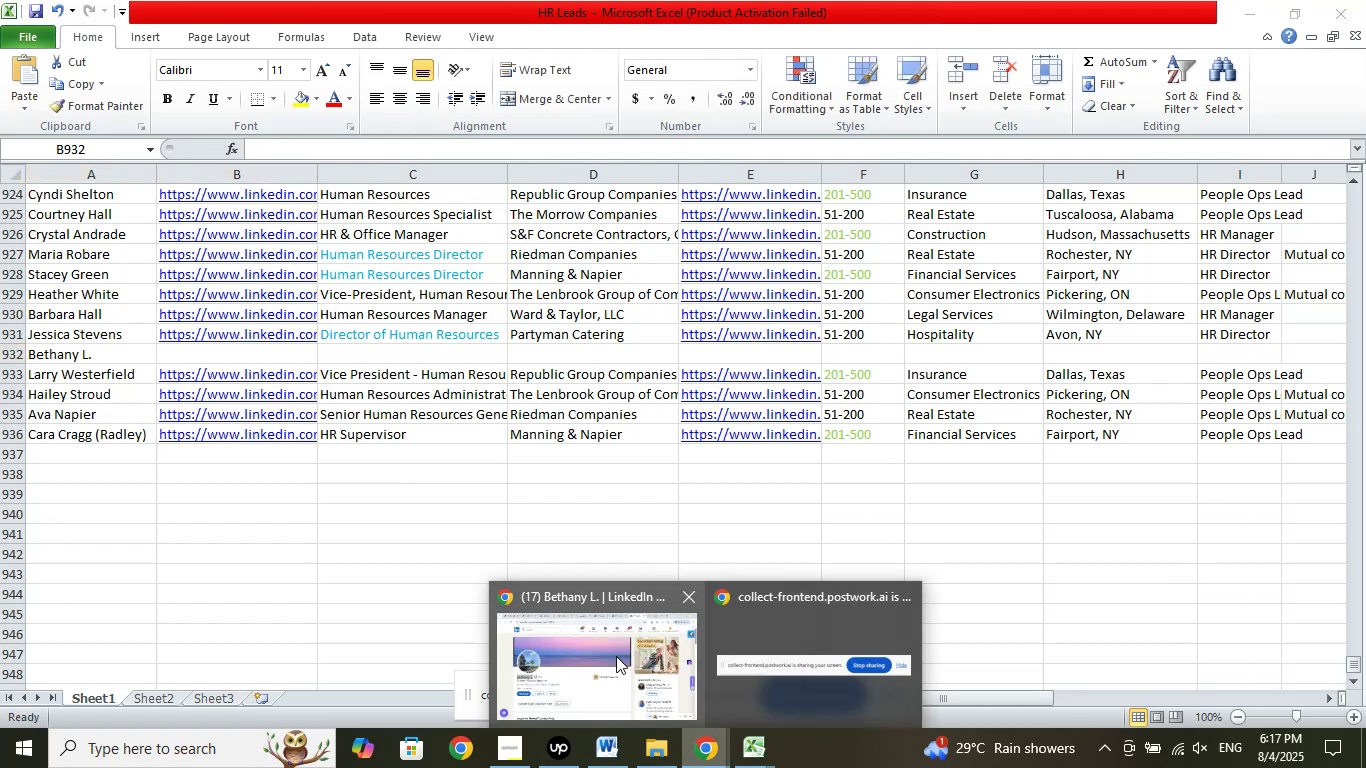 
left_click([612, 653])
 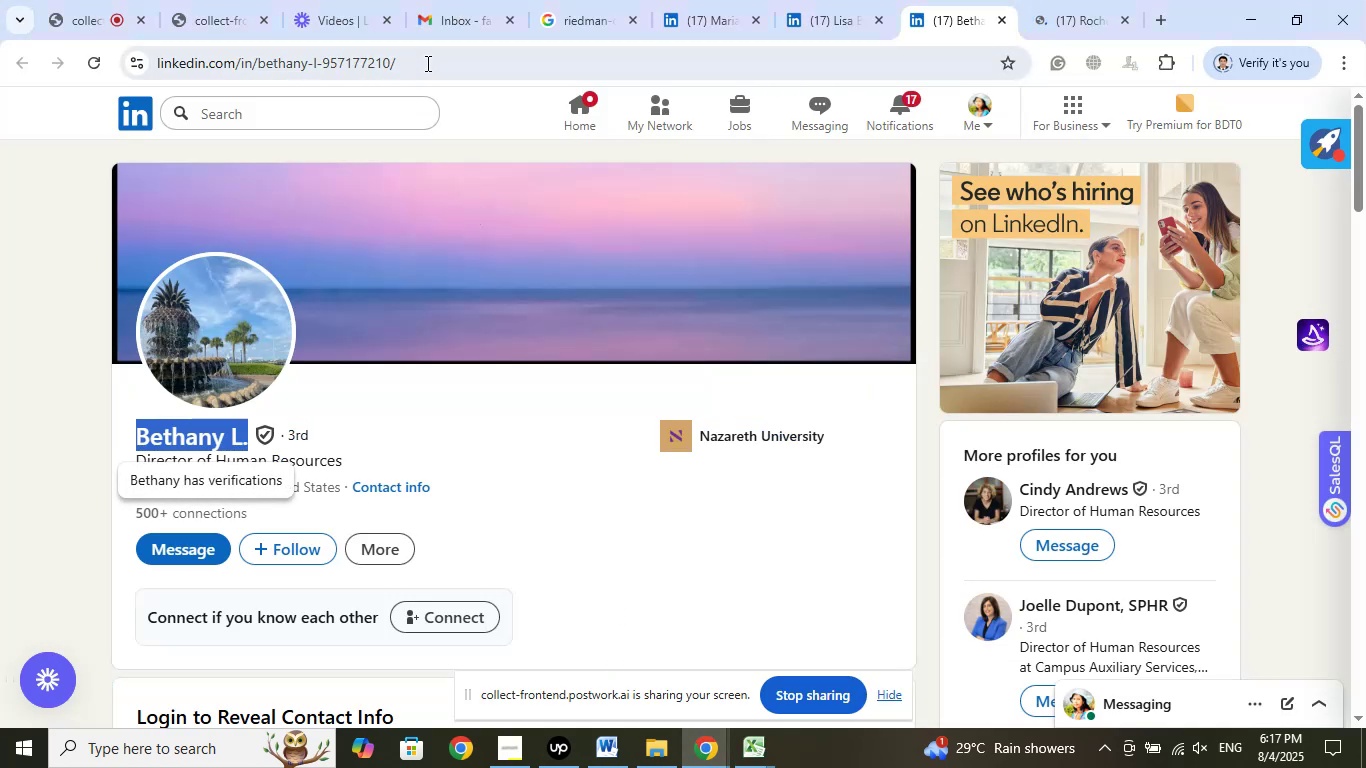 
left_click([426, 62])
 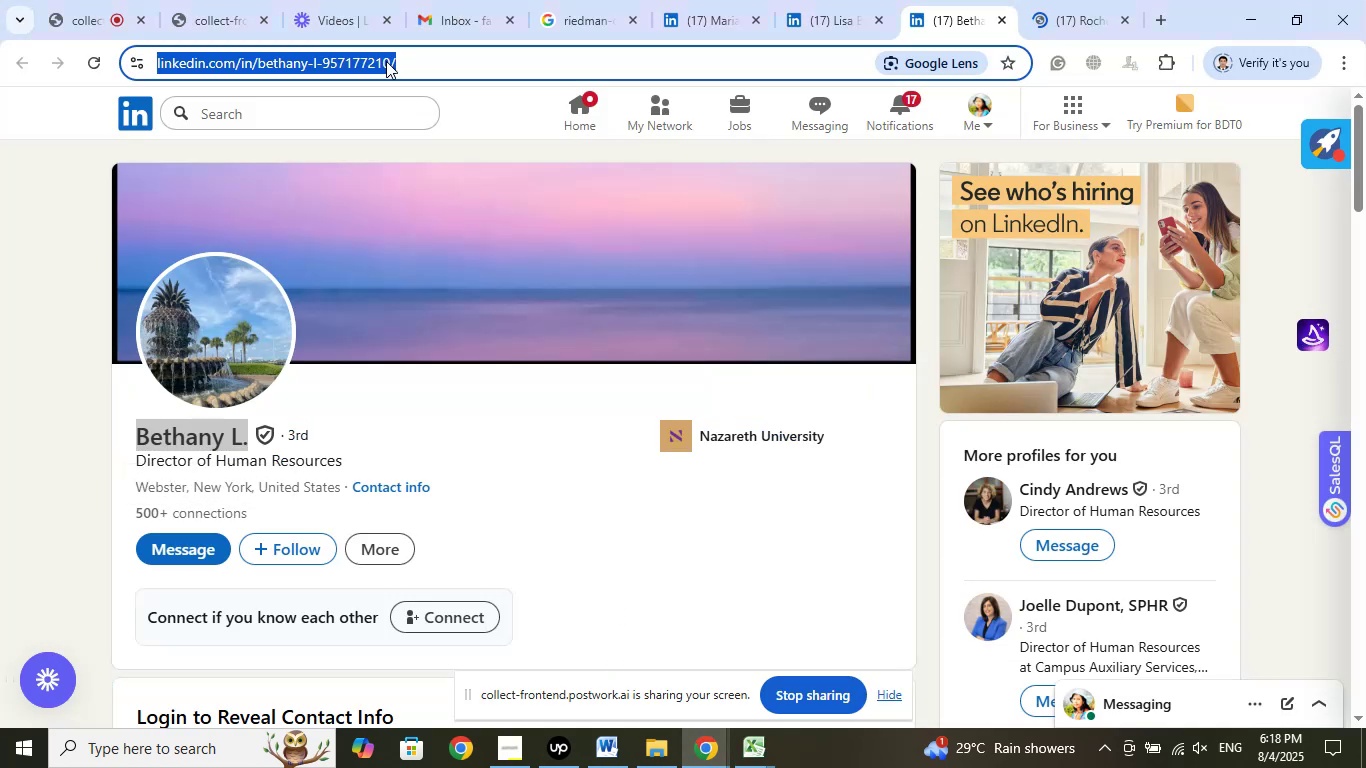 
right_click([386, 61])
 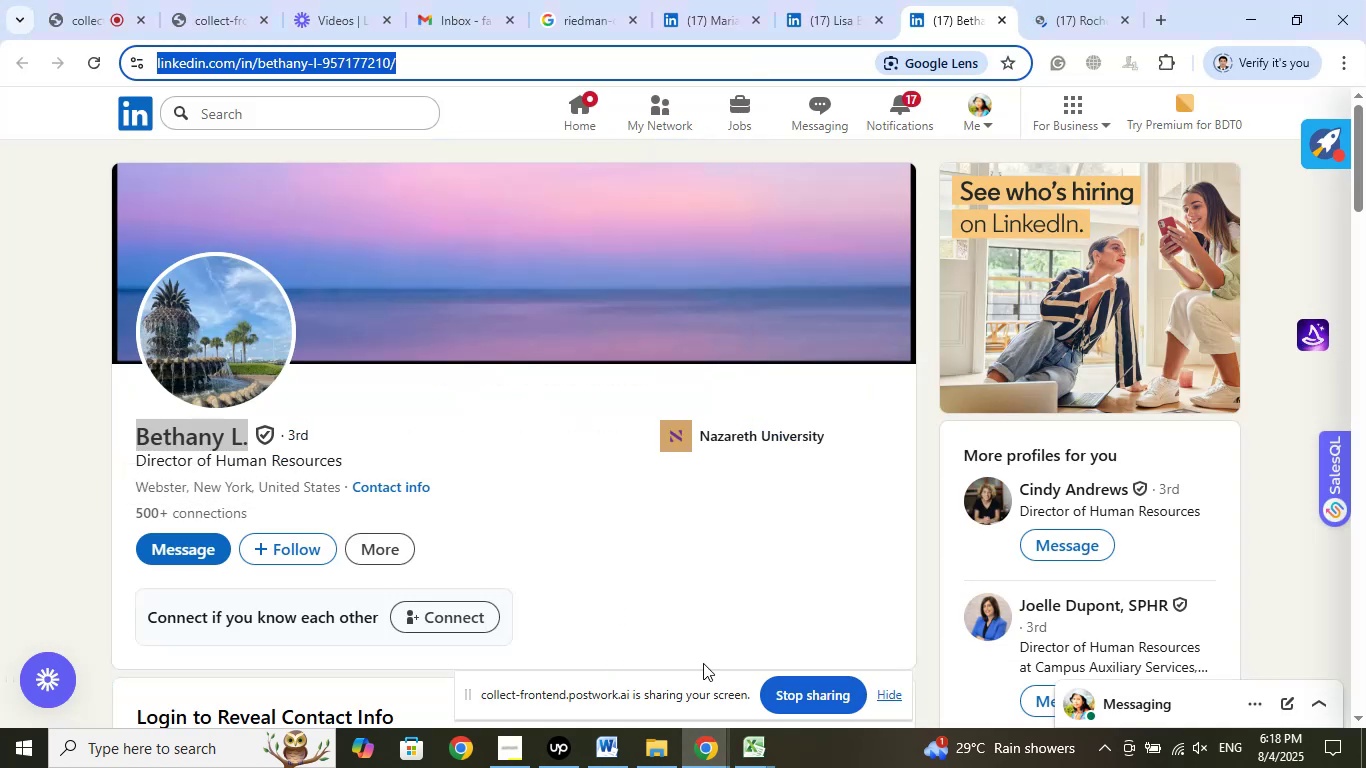 
left_click([749, 755])
 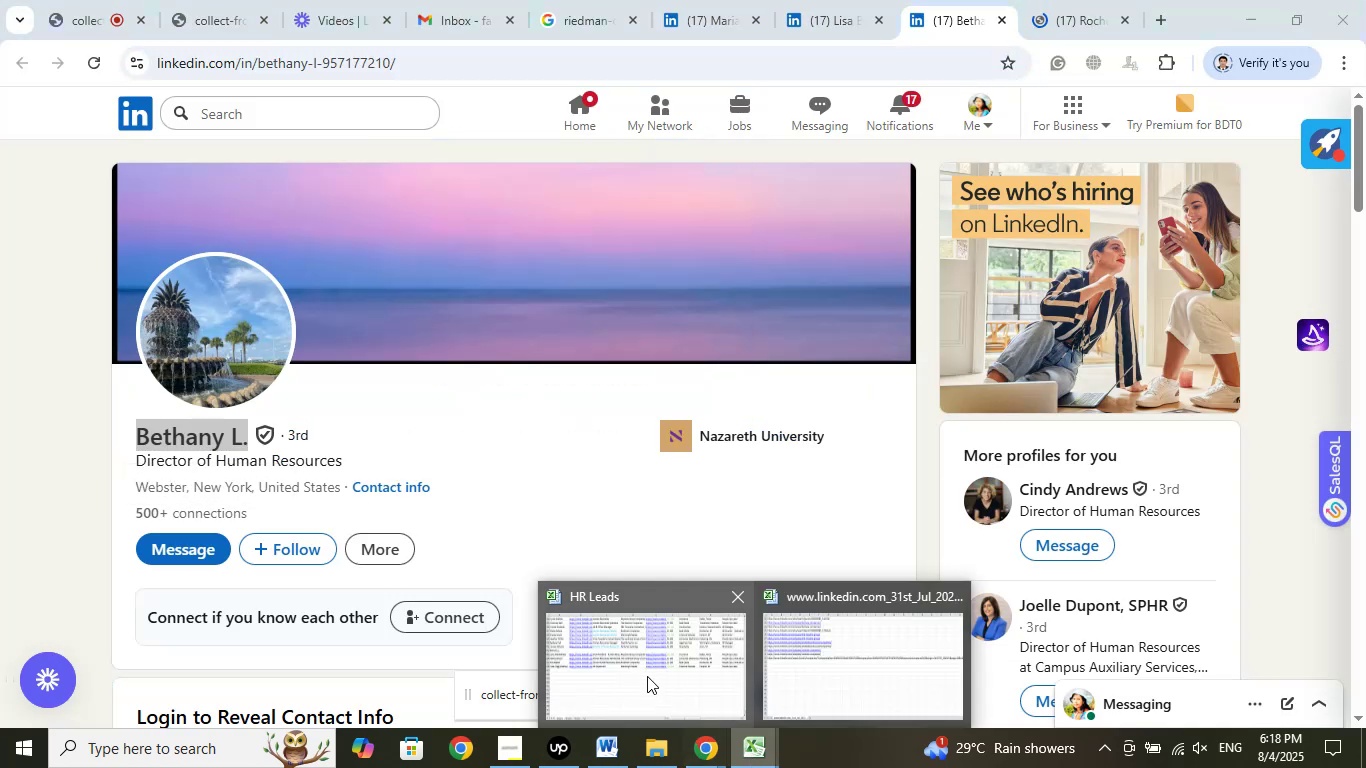 
left_click([645, 673])
 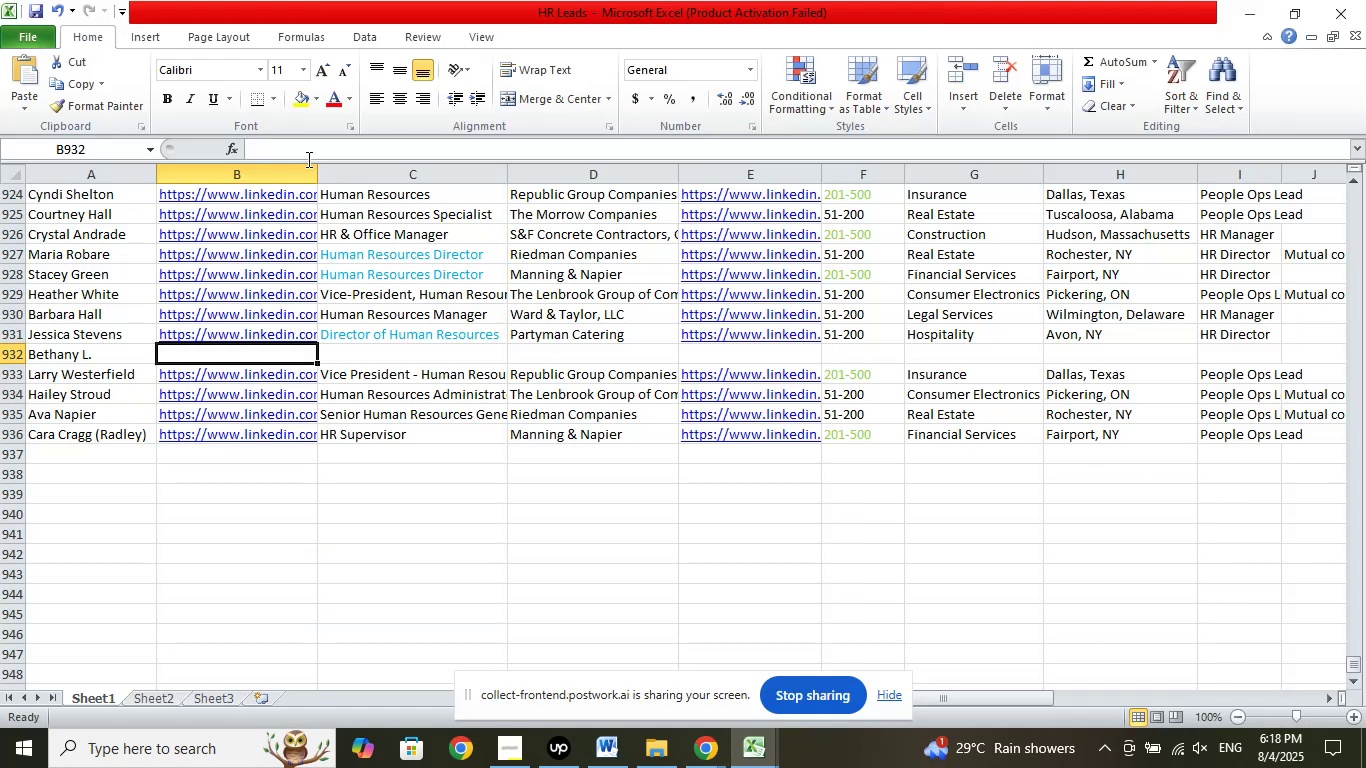 
left_click([305, 150])
 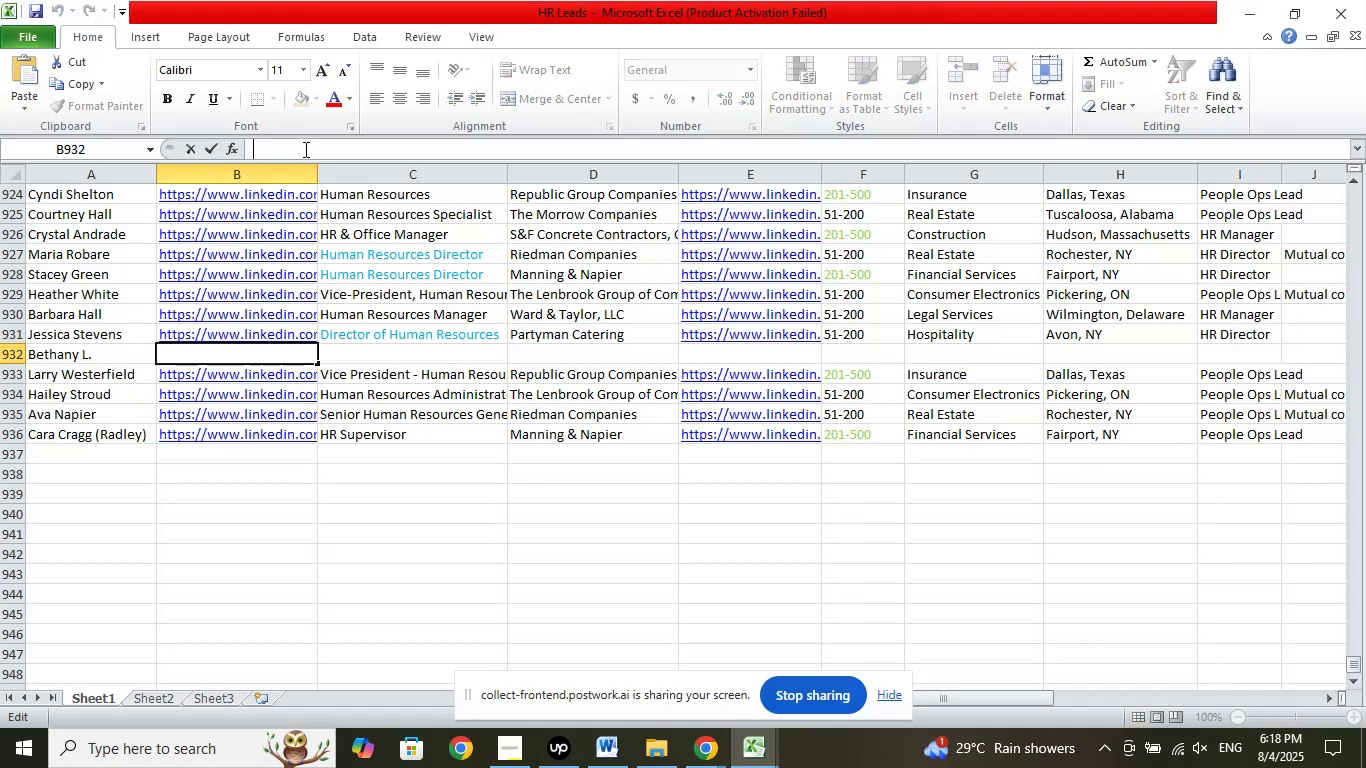 
right_click([304, 149])
 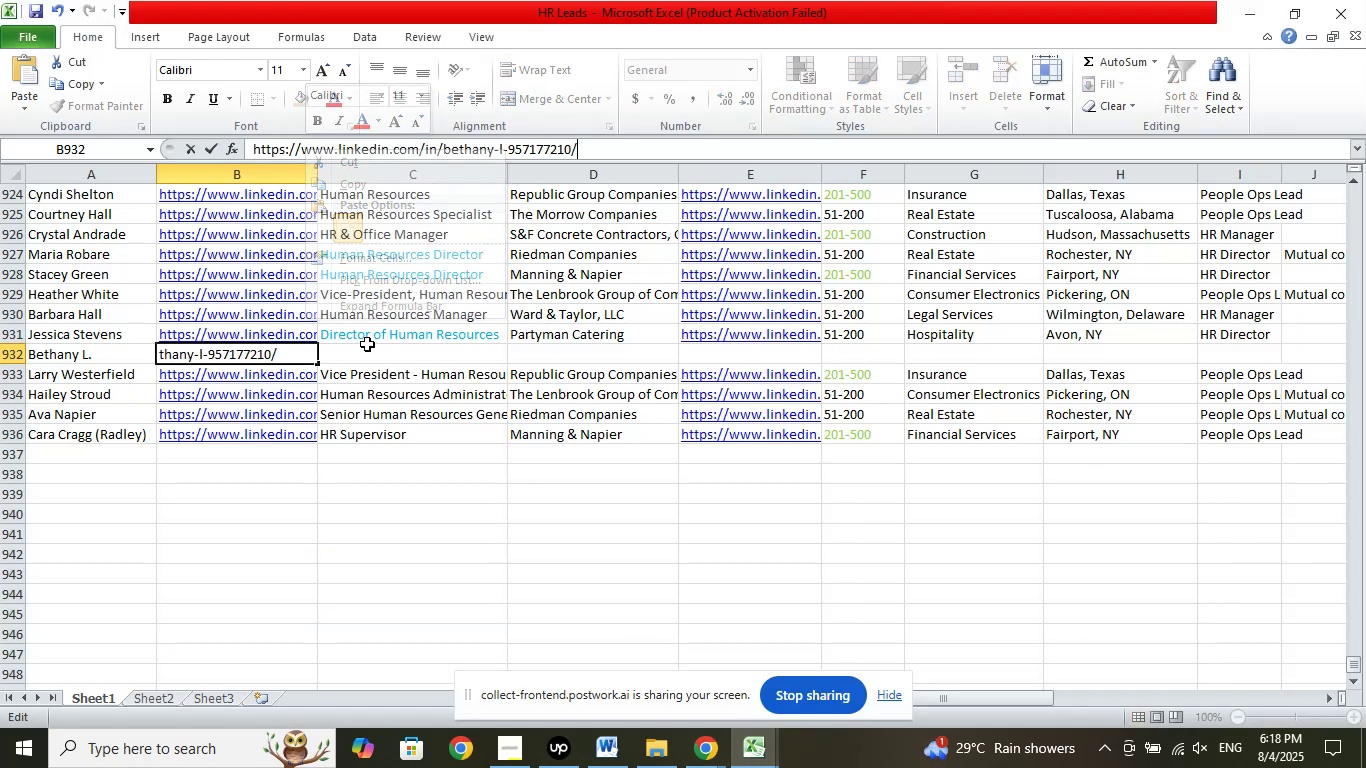 
left_click([365, 359])
 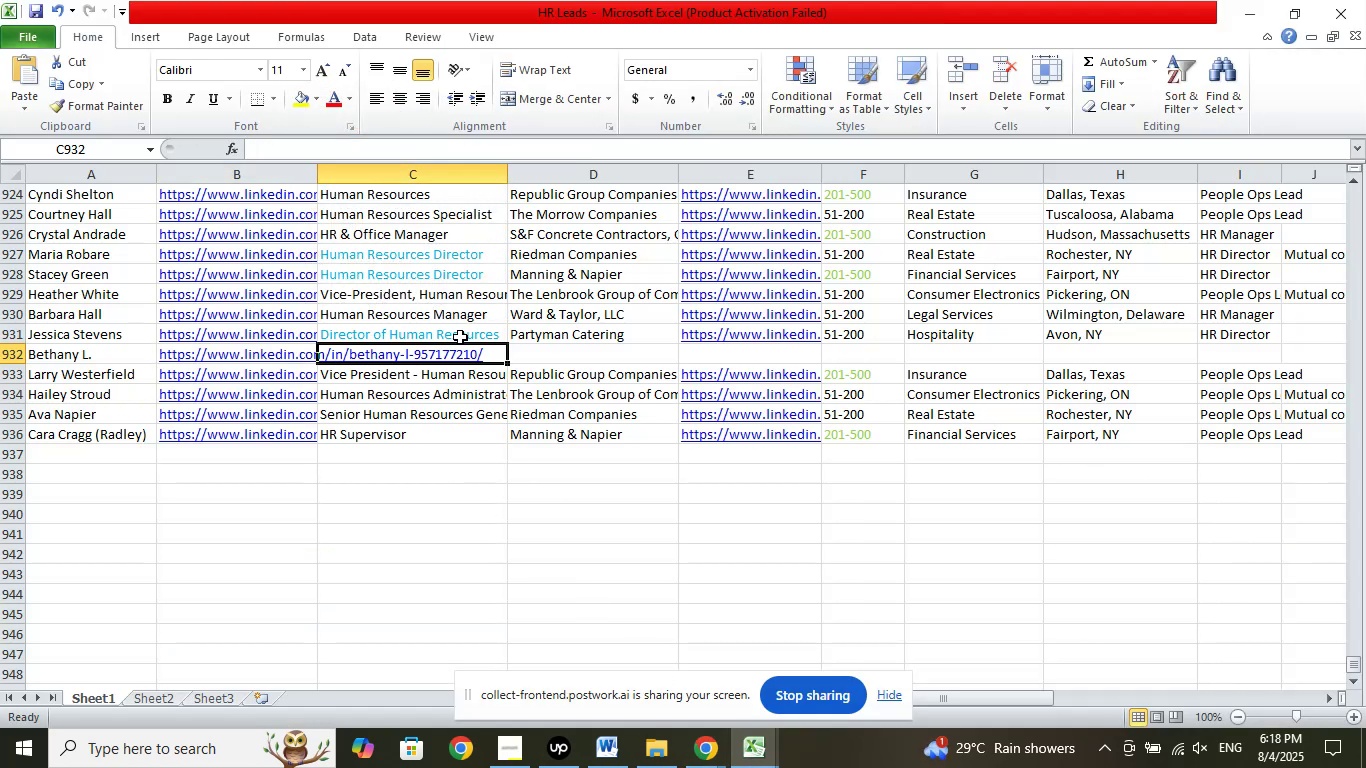 
left_click([457, 337])
 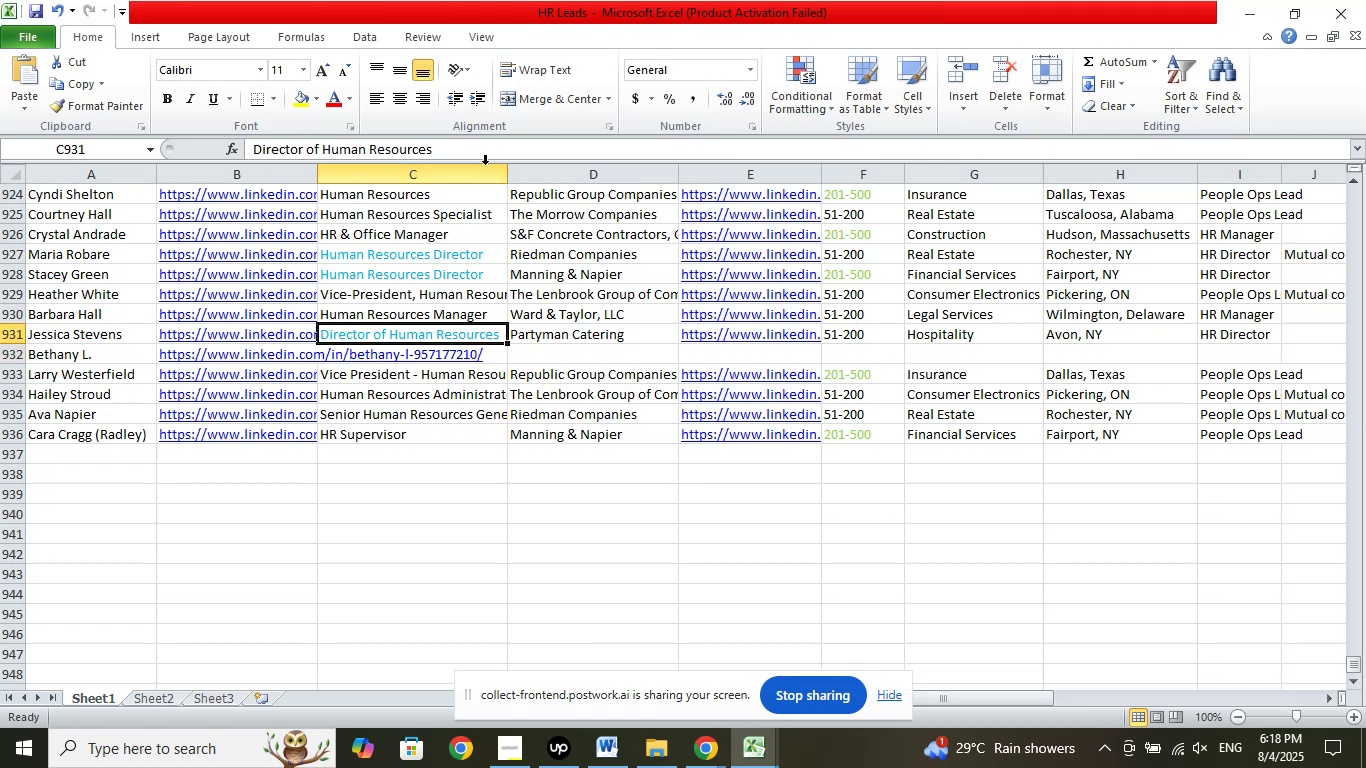 
left_click_drag(start_coordinate=[473, 144], to_coordinate=[202, 142])
 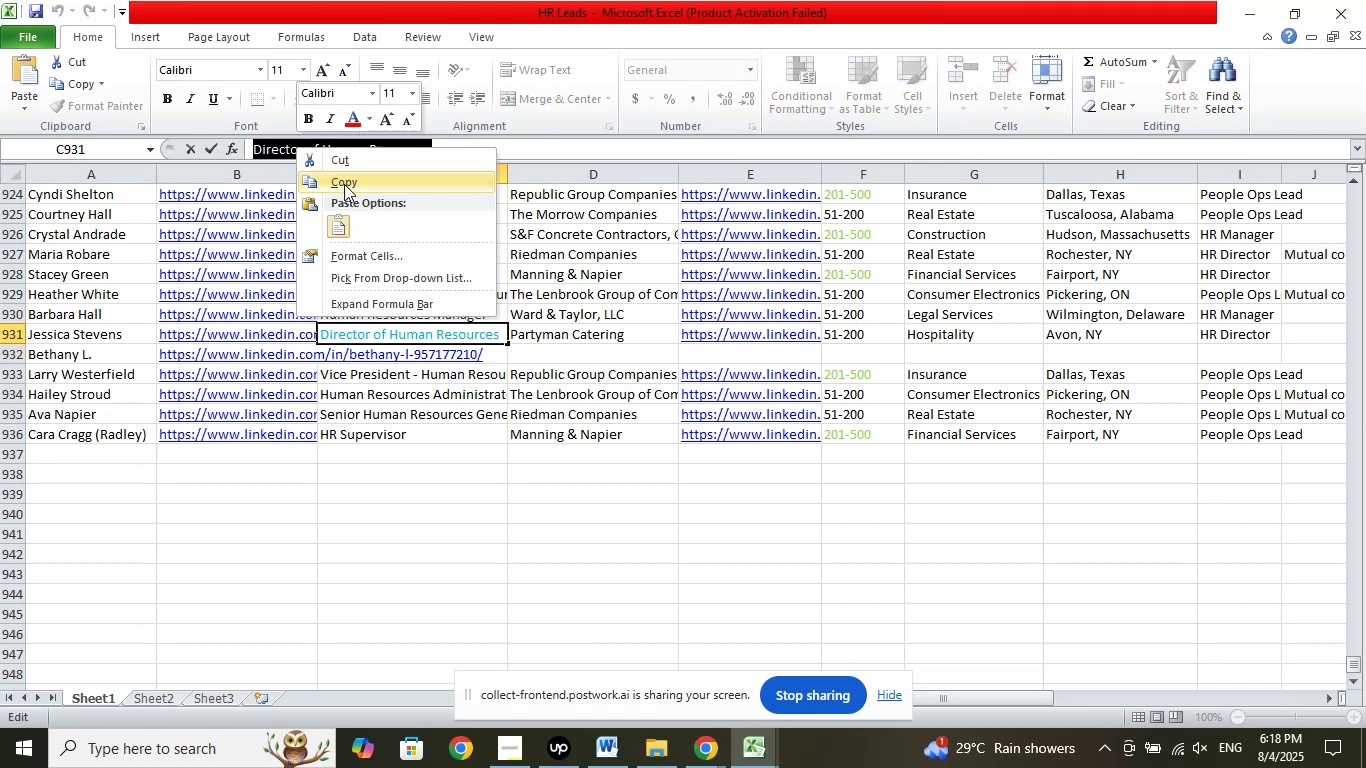 
left_click([348, 187])
 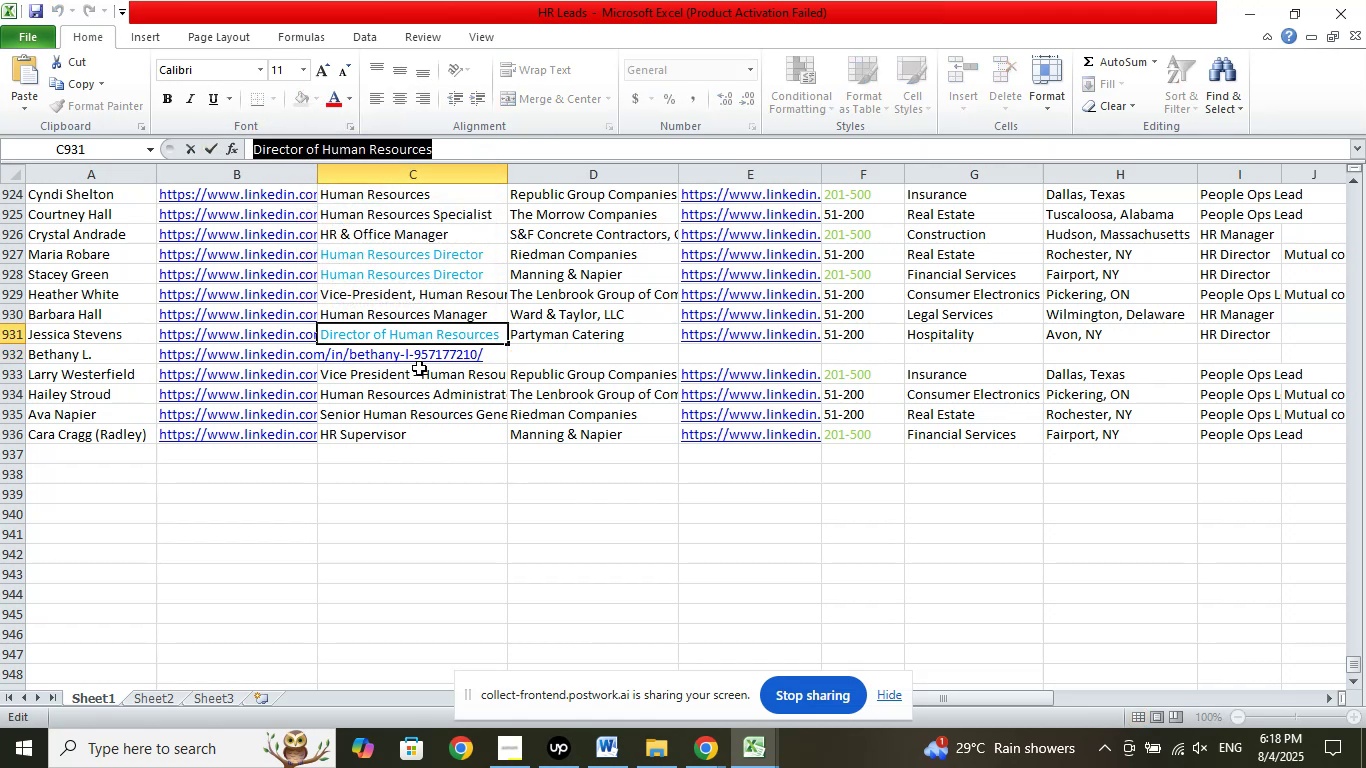 
left_click([444, 354])
 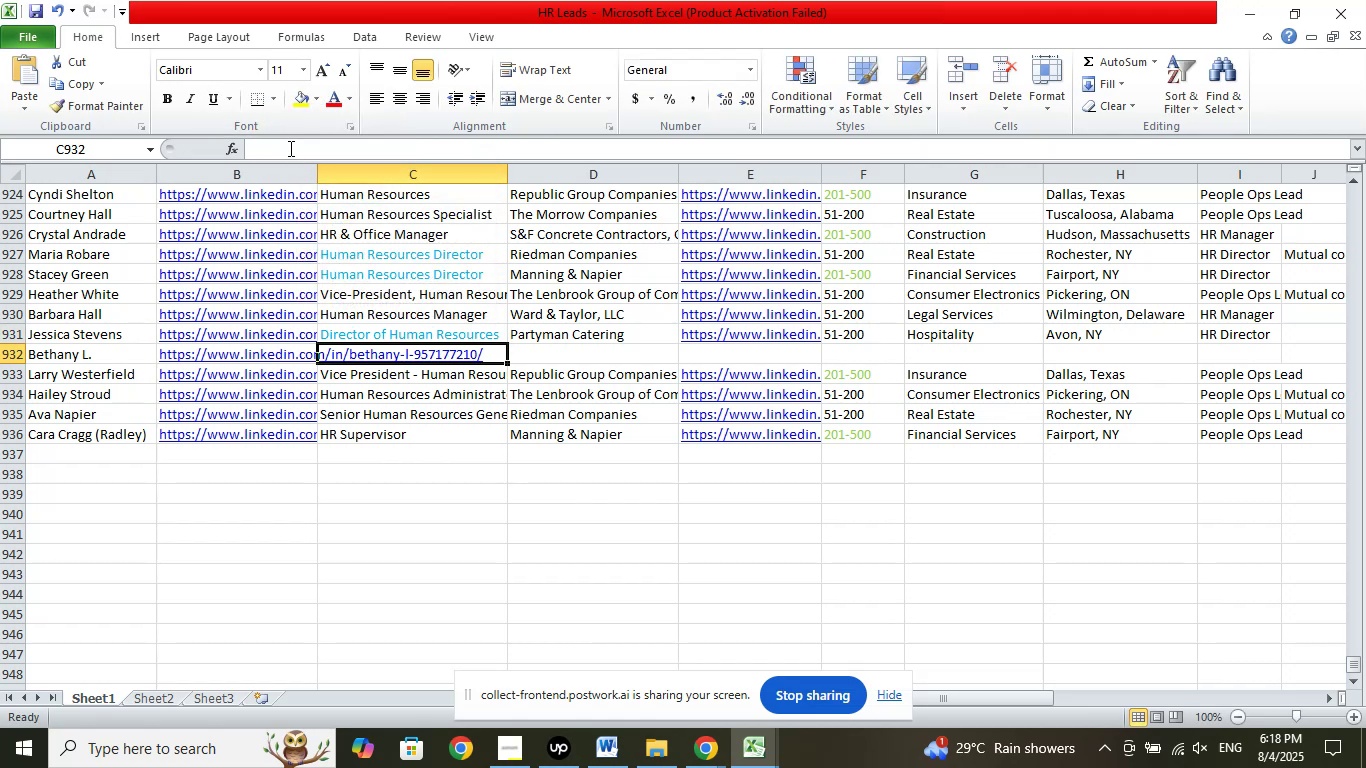 
right_click([288, 147])
 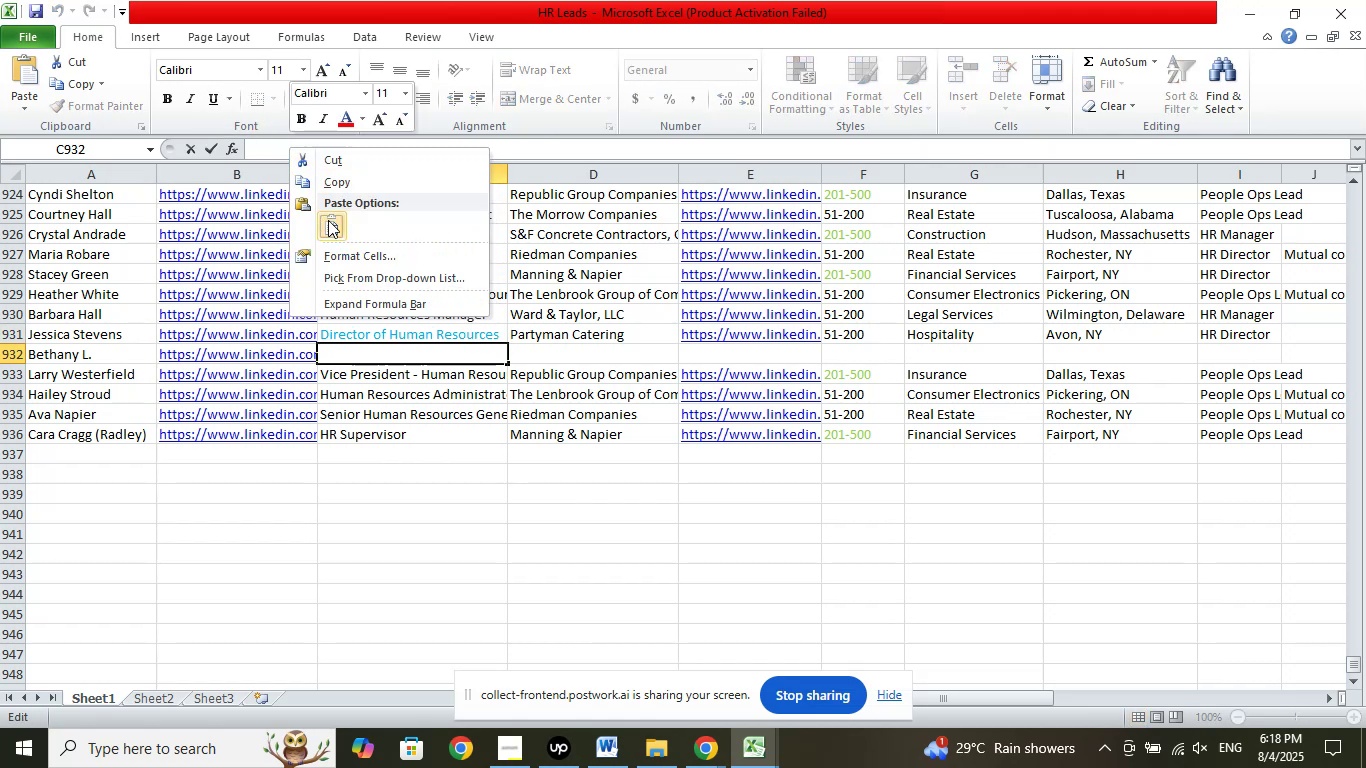 
left_click([329, 225])
 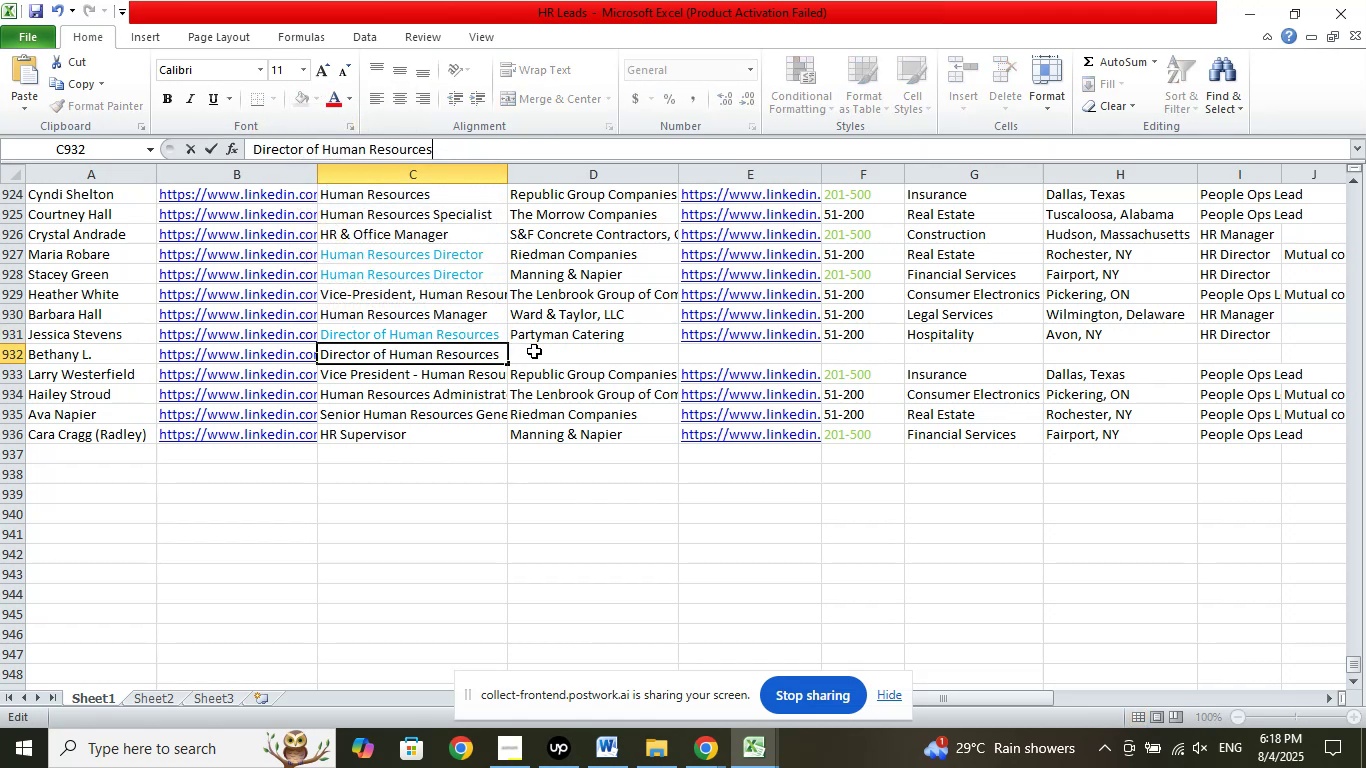 
left_click([538, 358])
 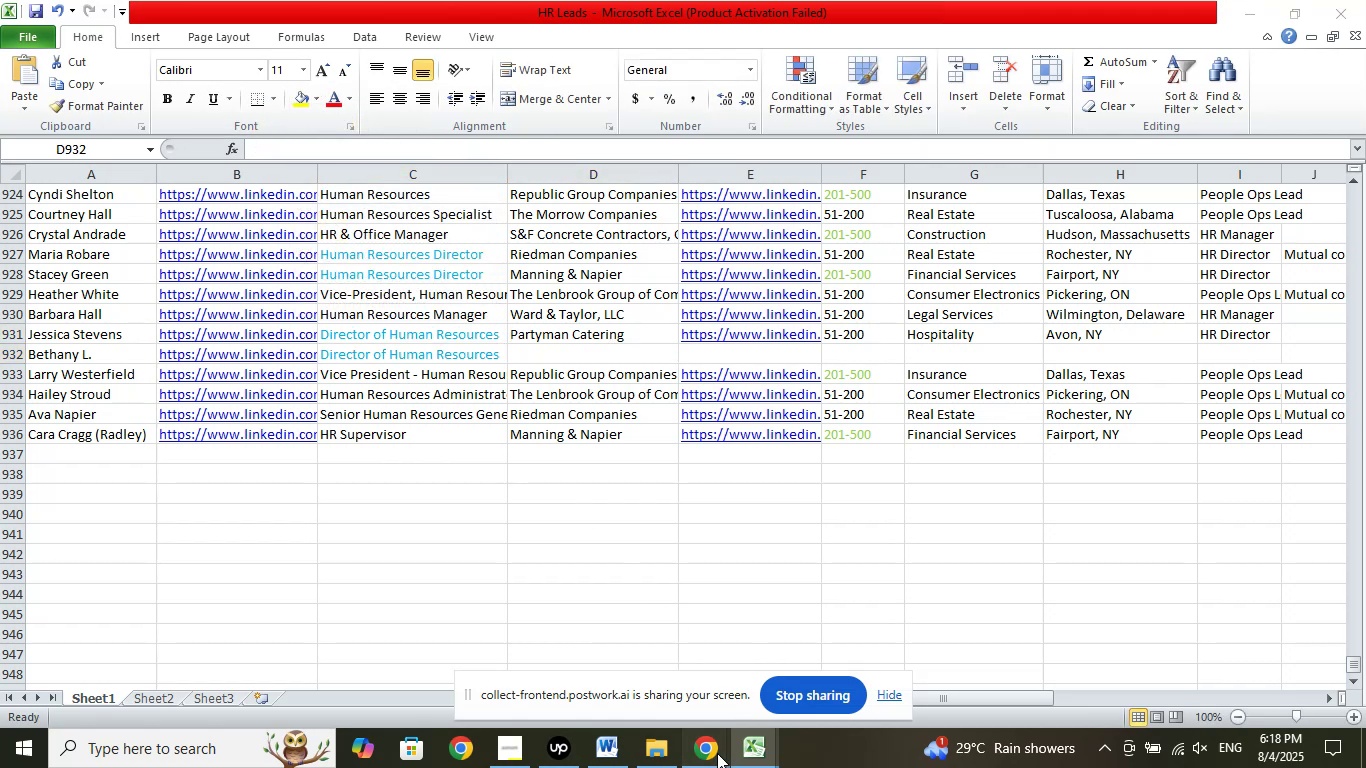 
left_click([661, 673])
 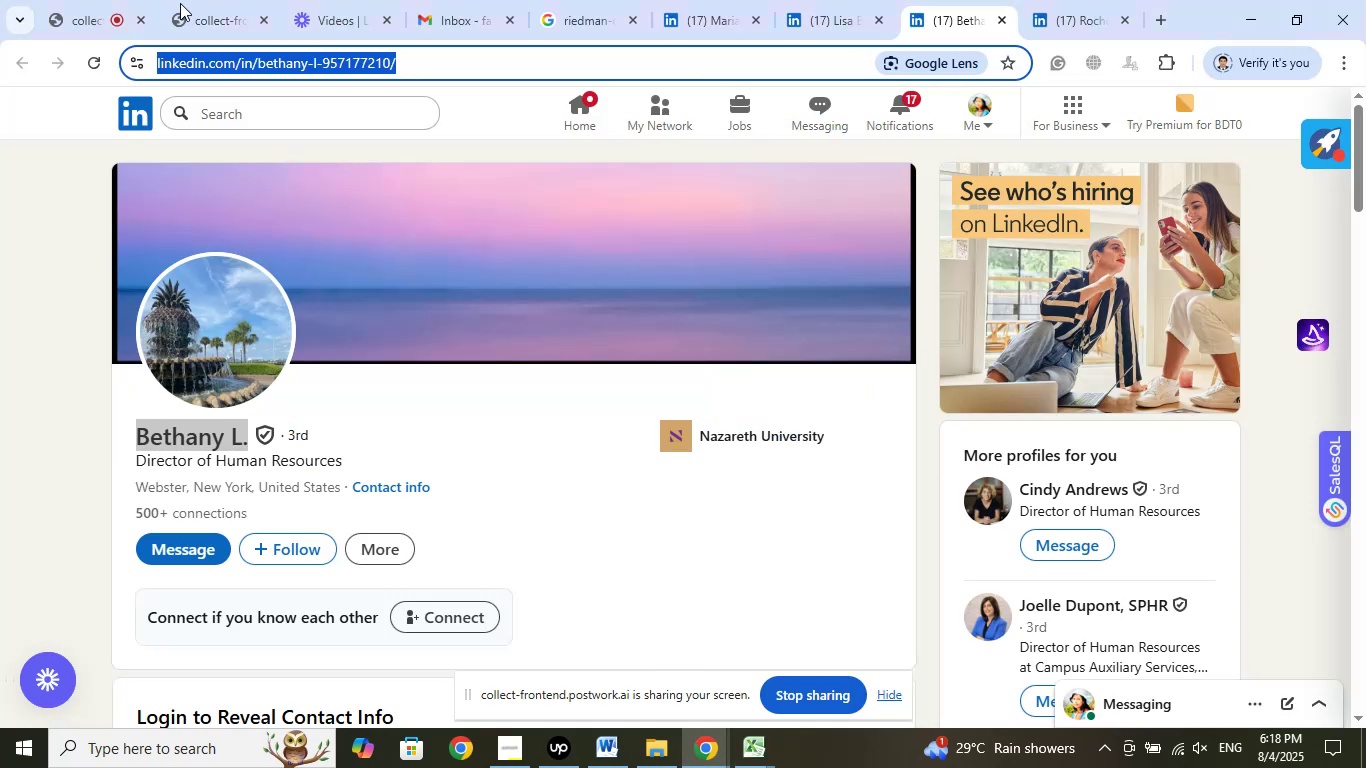 
left_click([85, 0])
 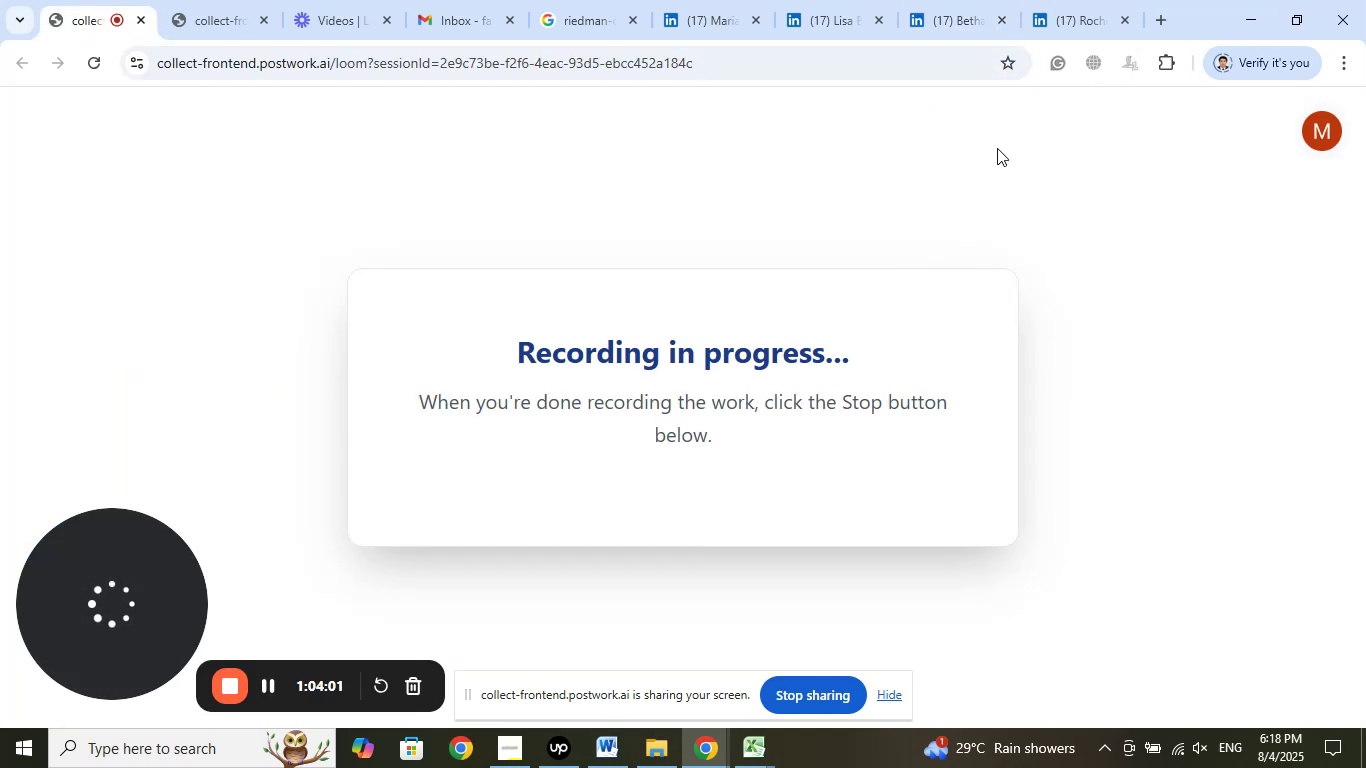 
left_click([1069, 0])
 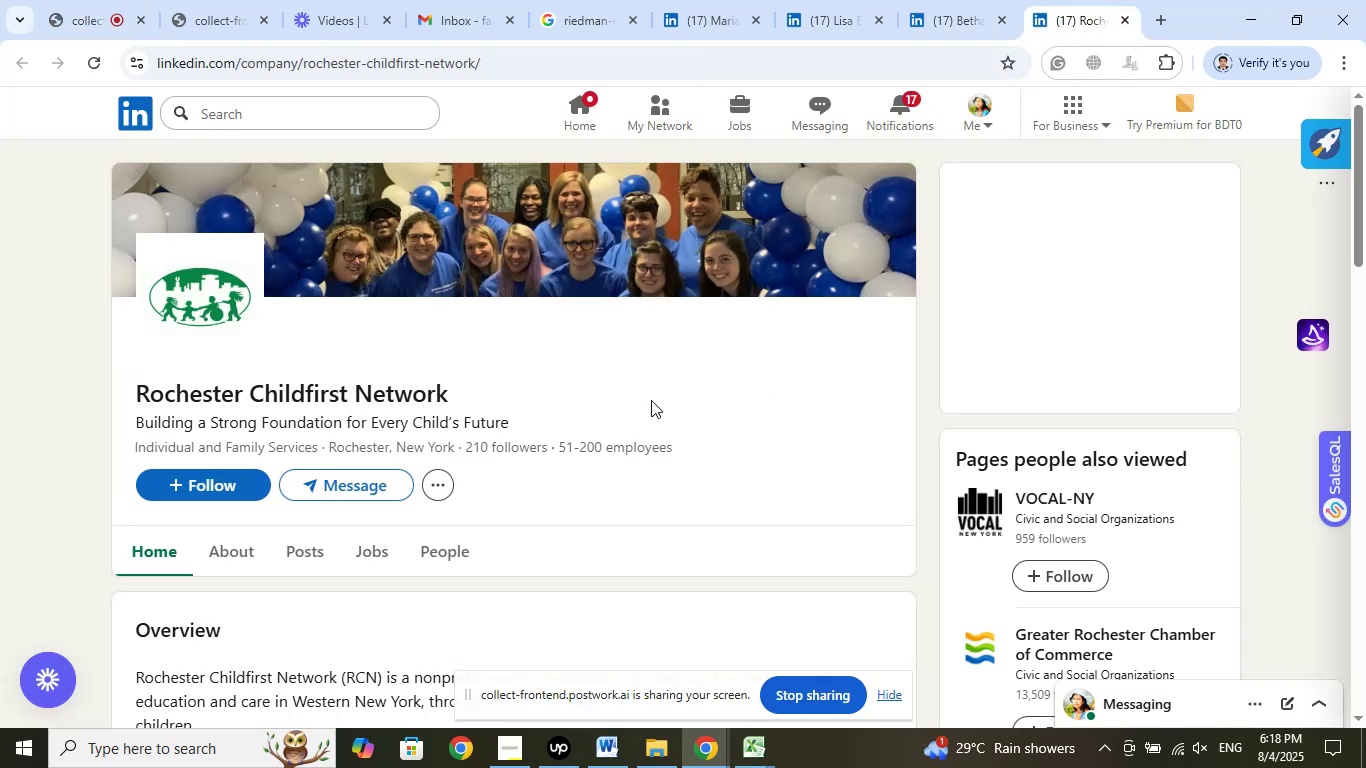 
left_click_drag(start_coordinate=[477, 384], to_coordinate=[120, 380])
 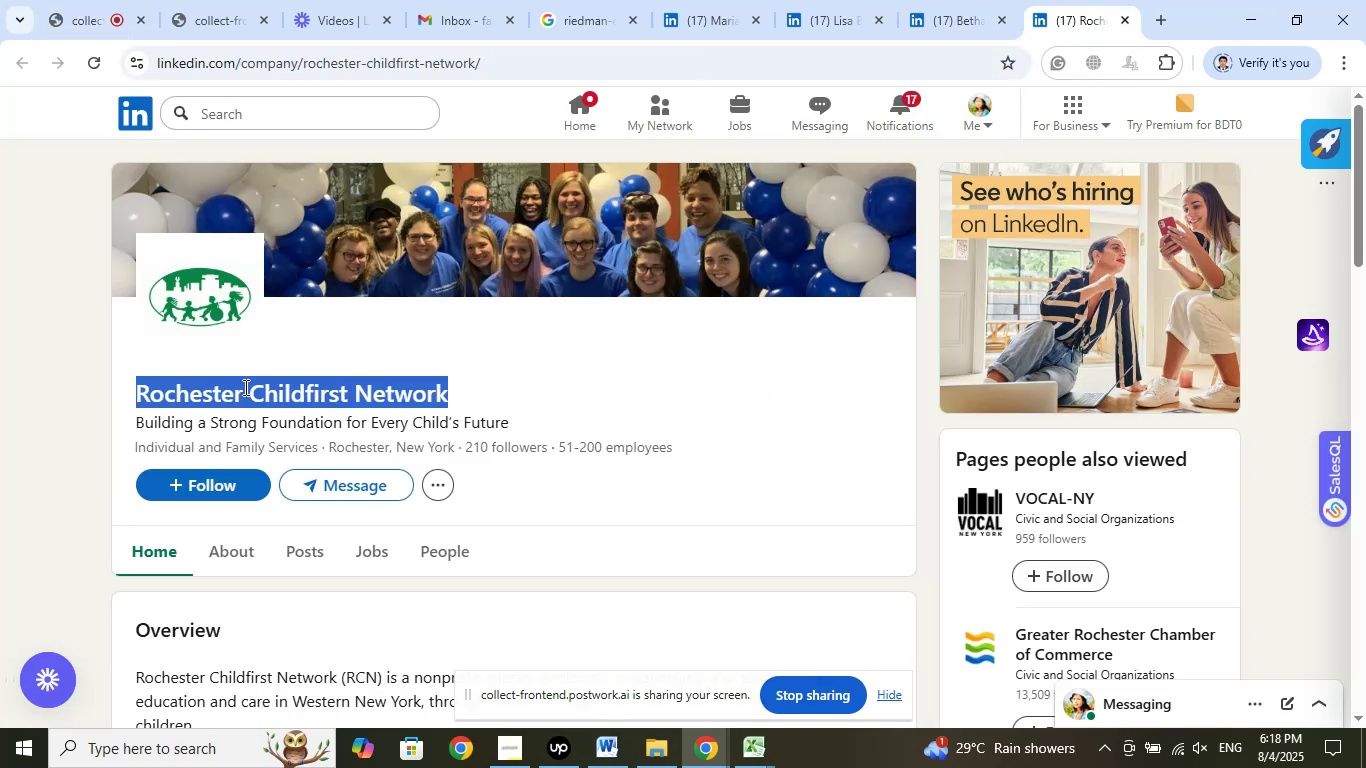 
right_click([244, 387])
 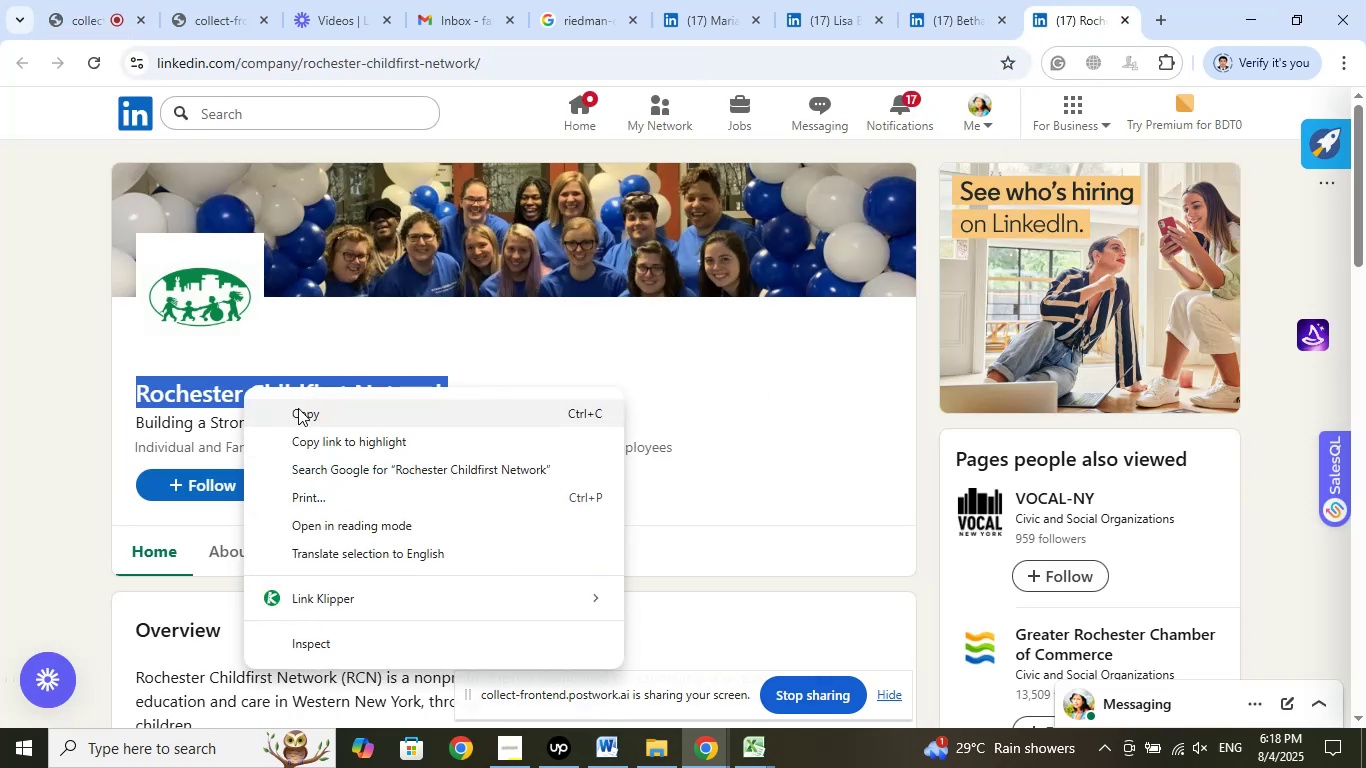 
left_click([298, 408])
 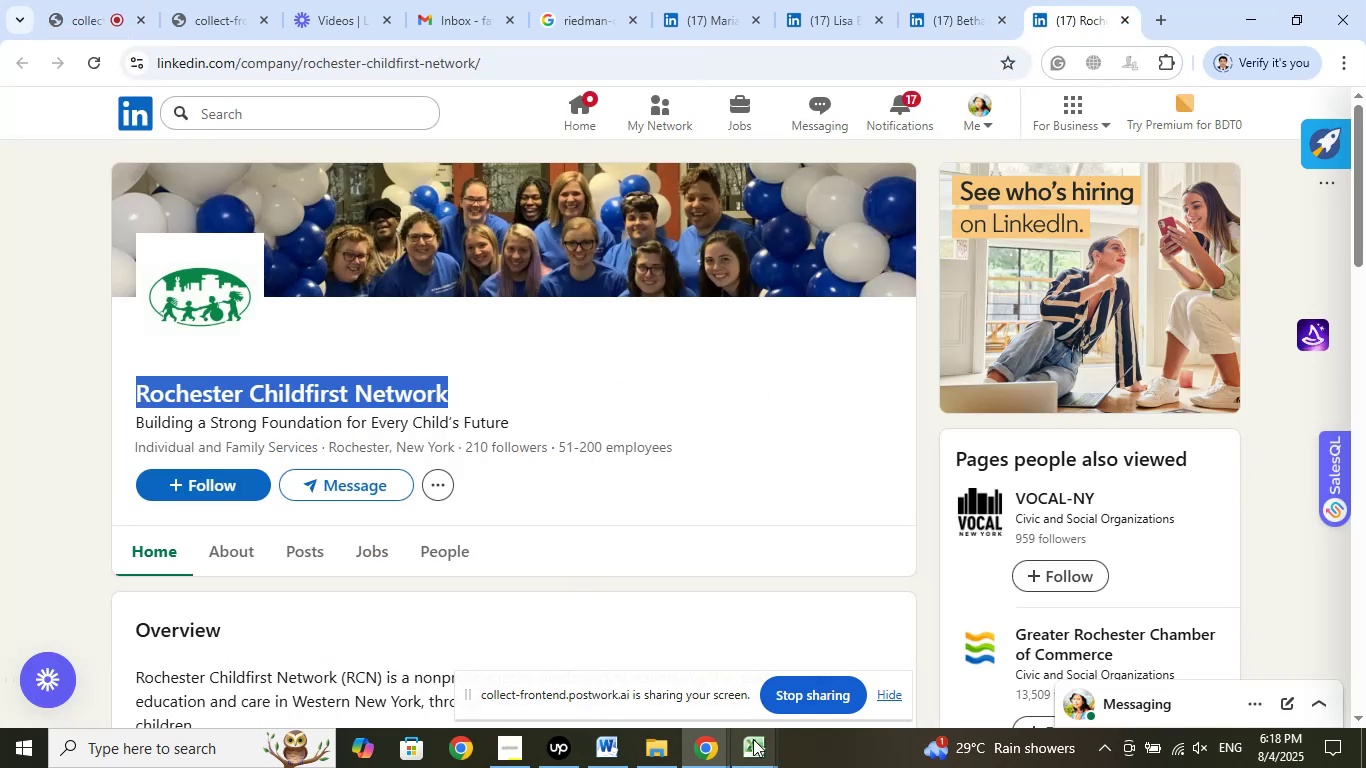 
left_click([754, 745])
 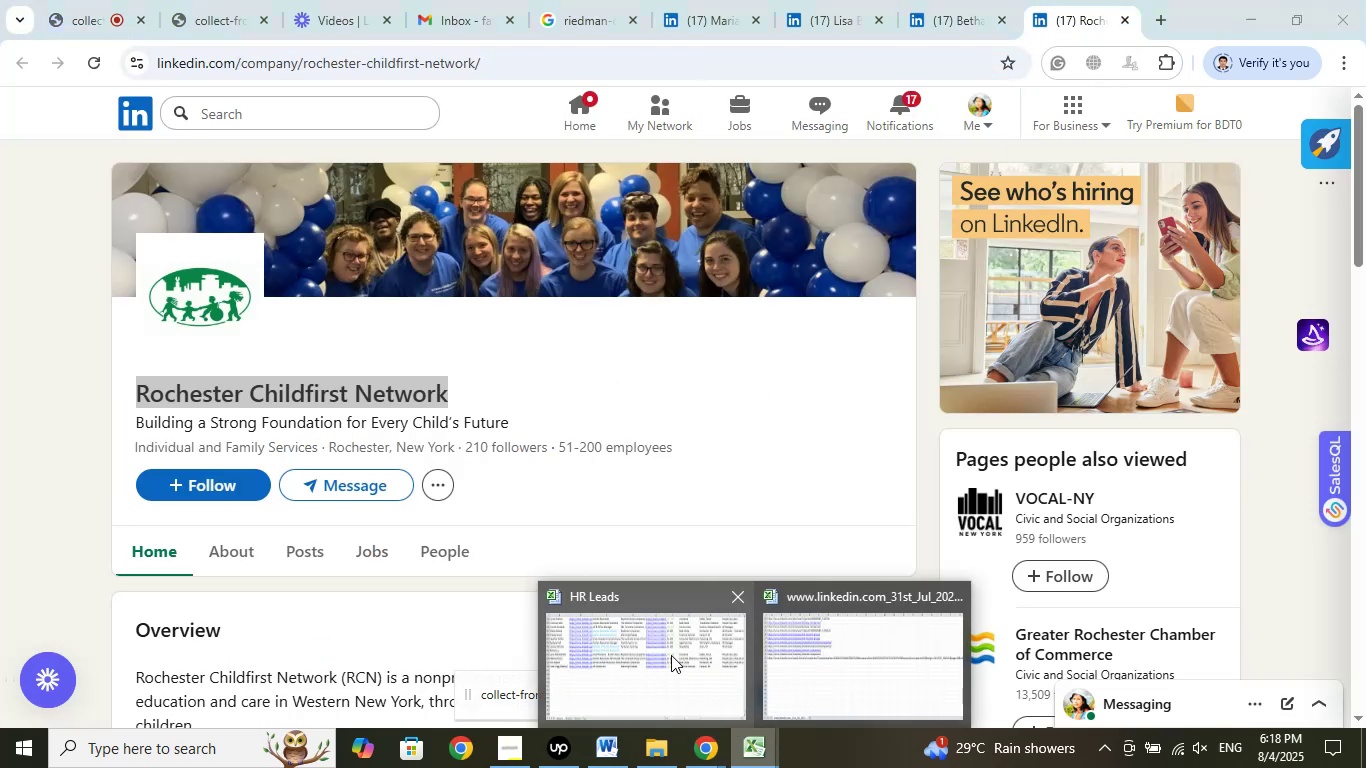 
left_click([669, 650])
 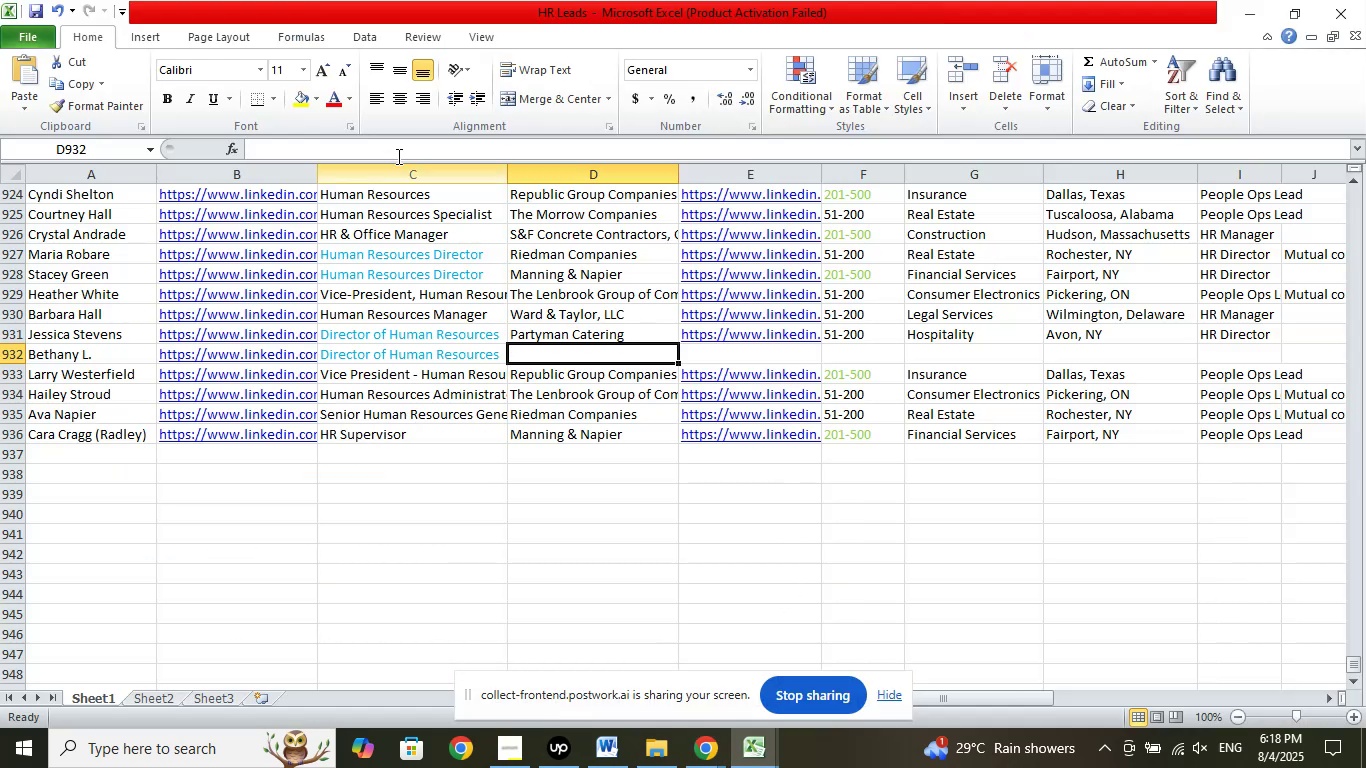 
left_click([386, 145])
 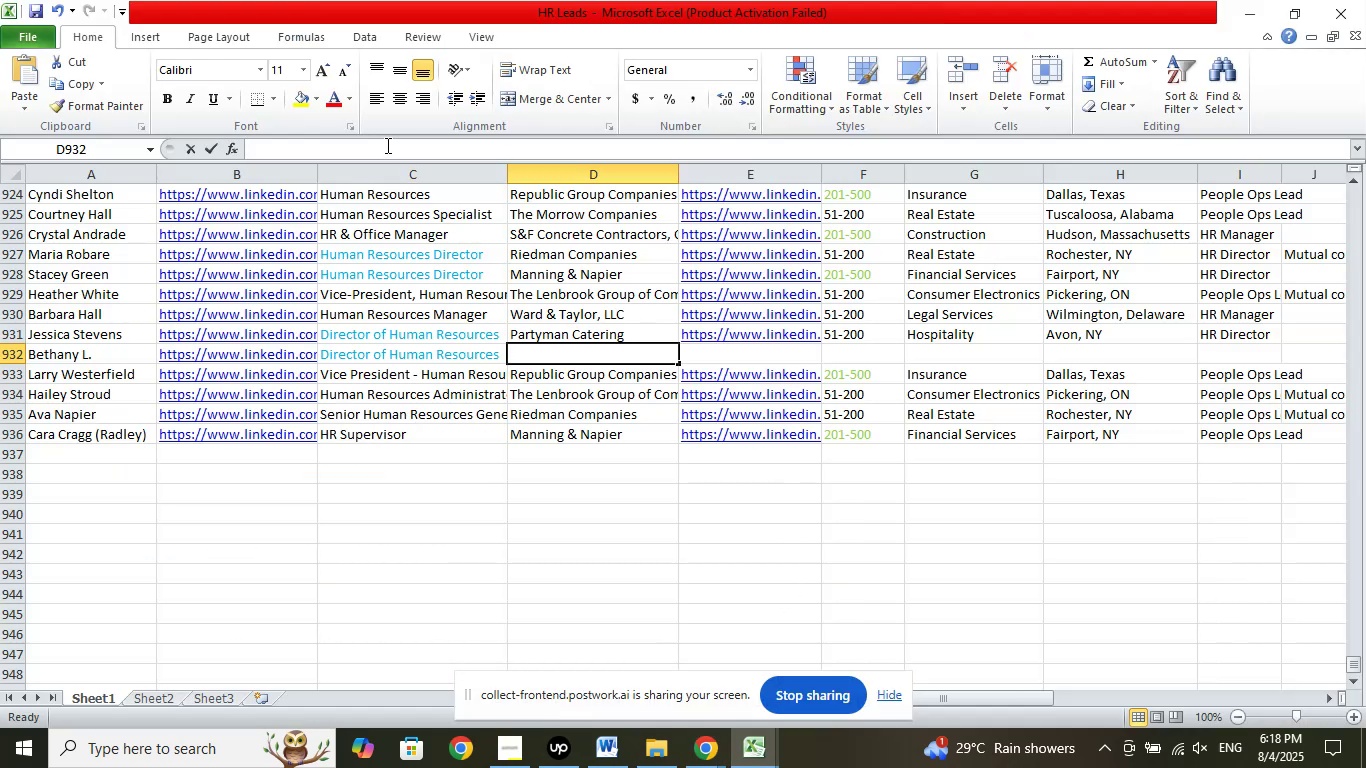 
right_click([386, 145])
 